 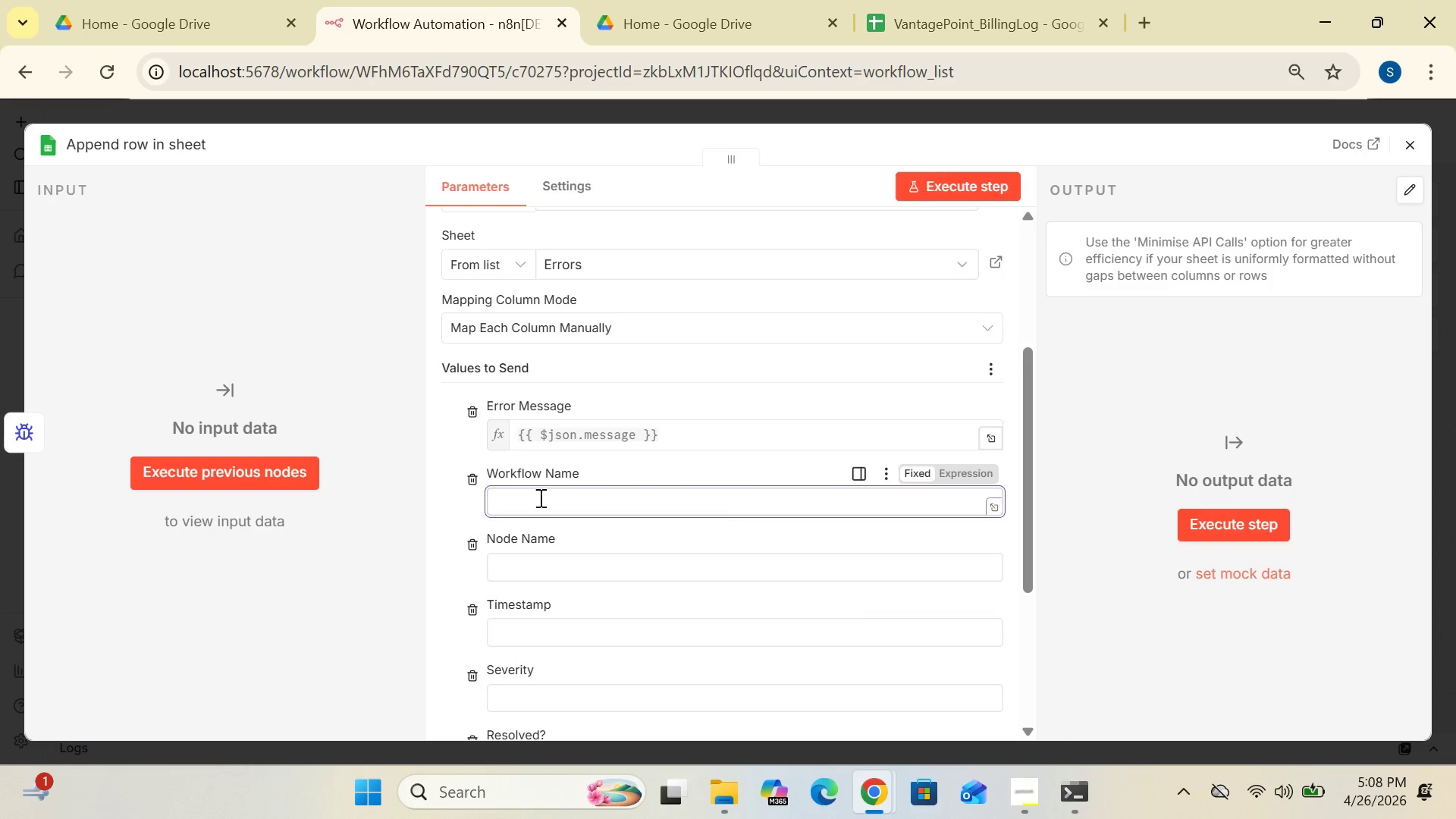 
type({{ $json)
 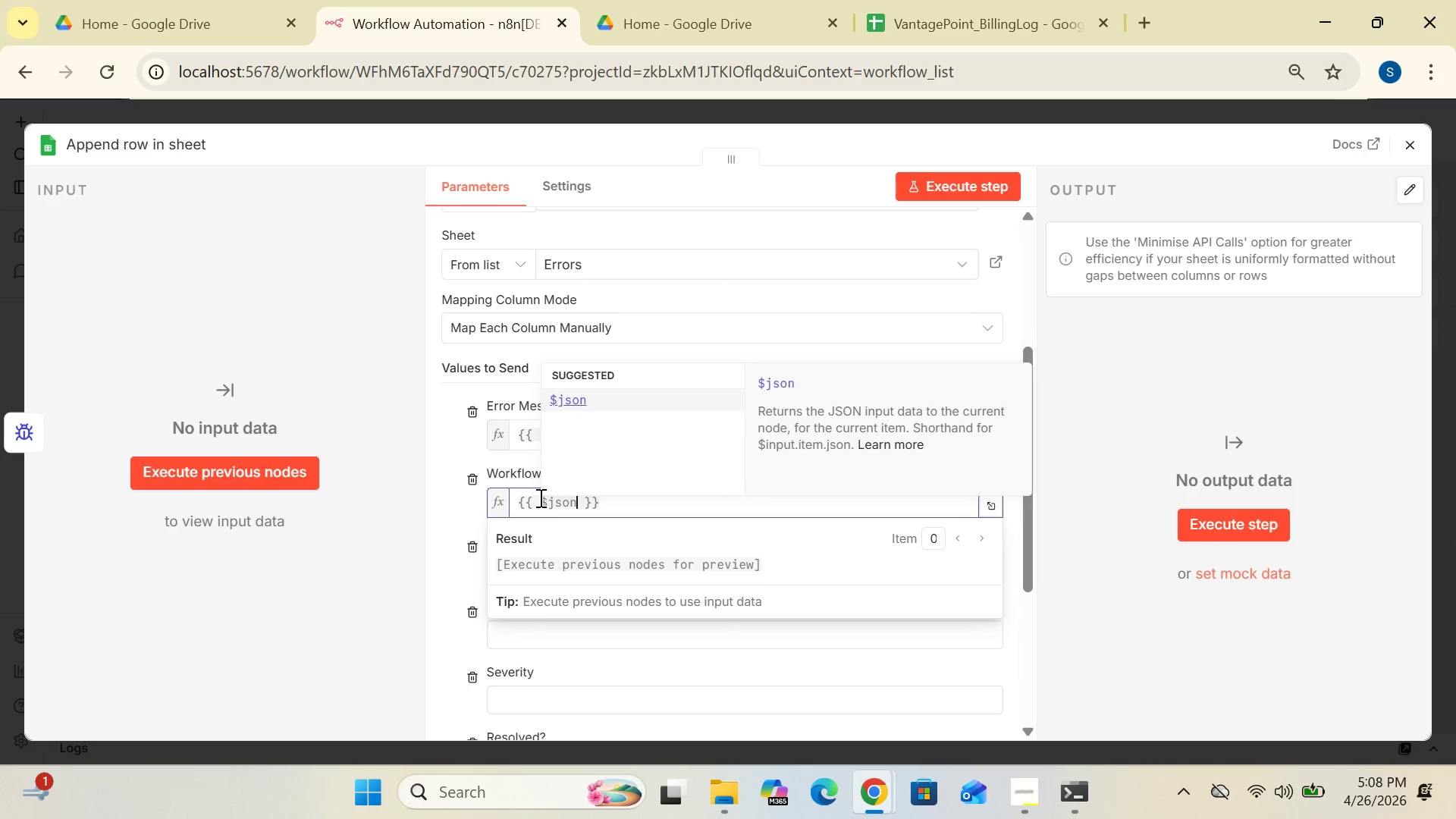 
type(.workflow.name)
 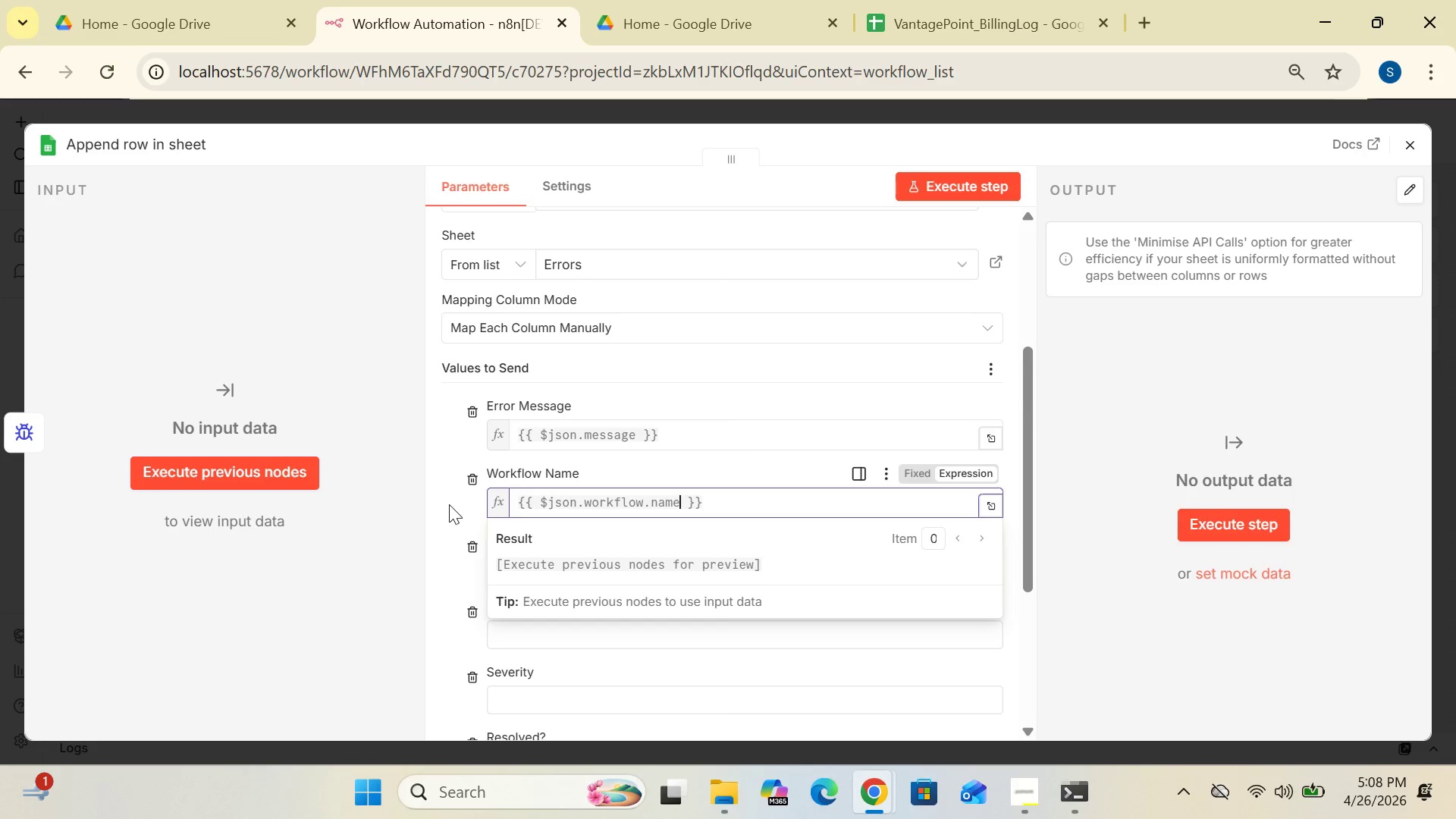 
left_click([449, 504])
 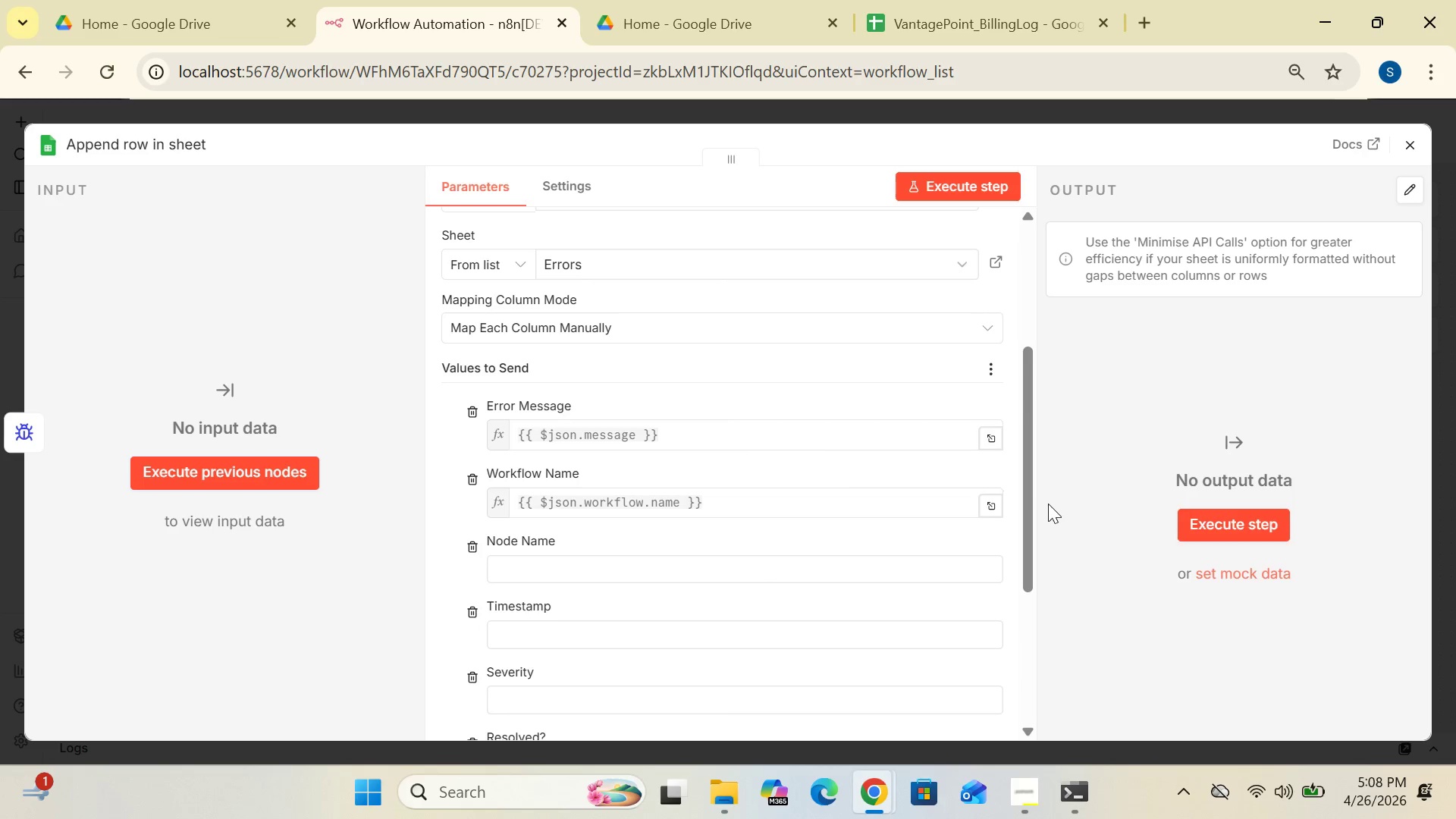 
left_click_drag(start_coordinate=[1028, 504], to_coordinate=[1025, 621])
 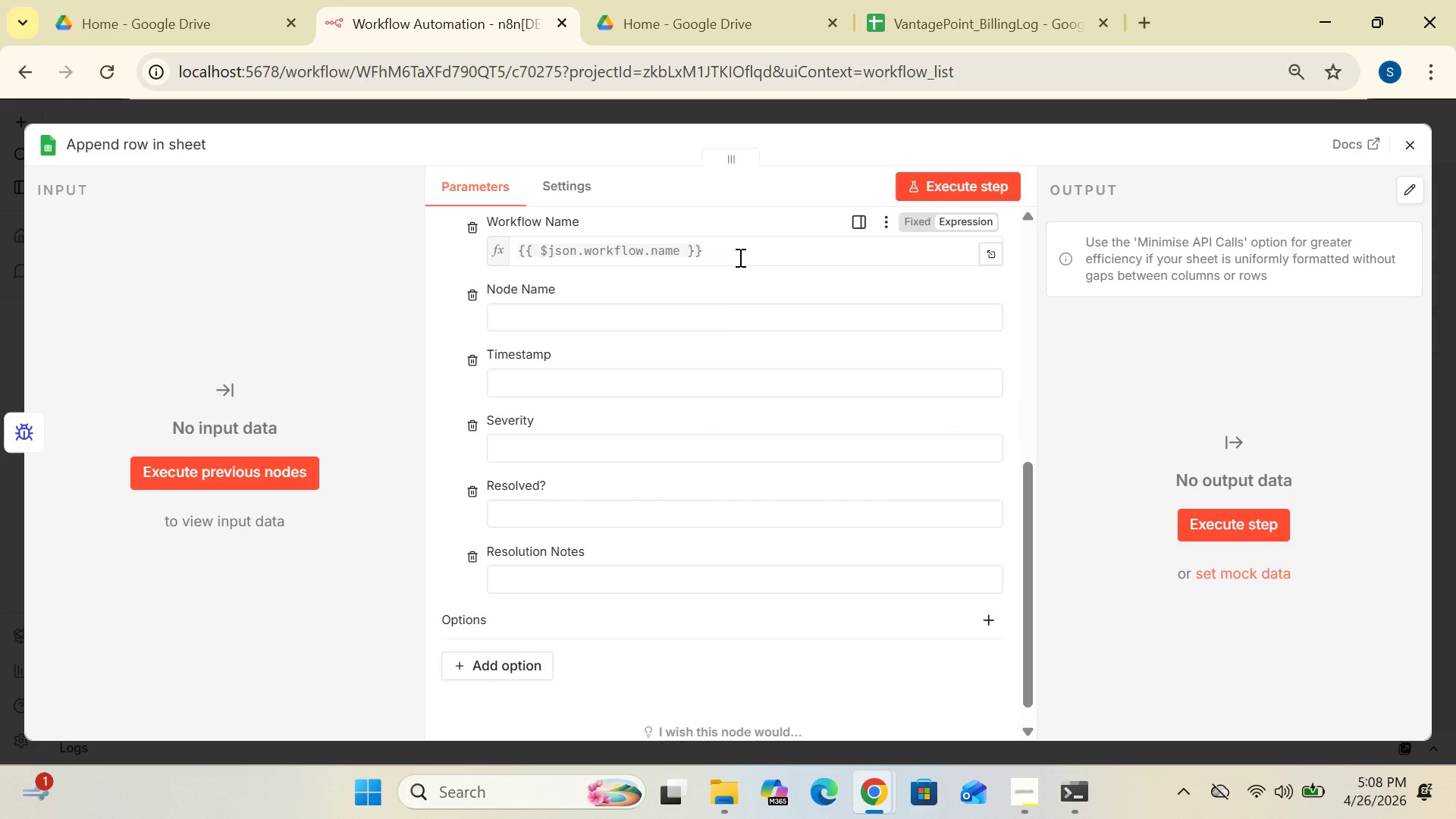 
wait(6.41)
 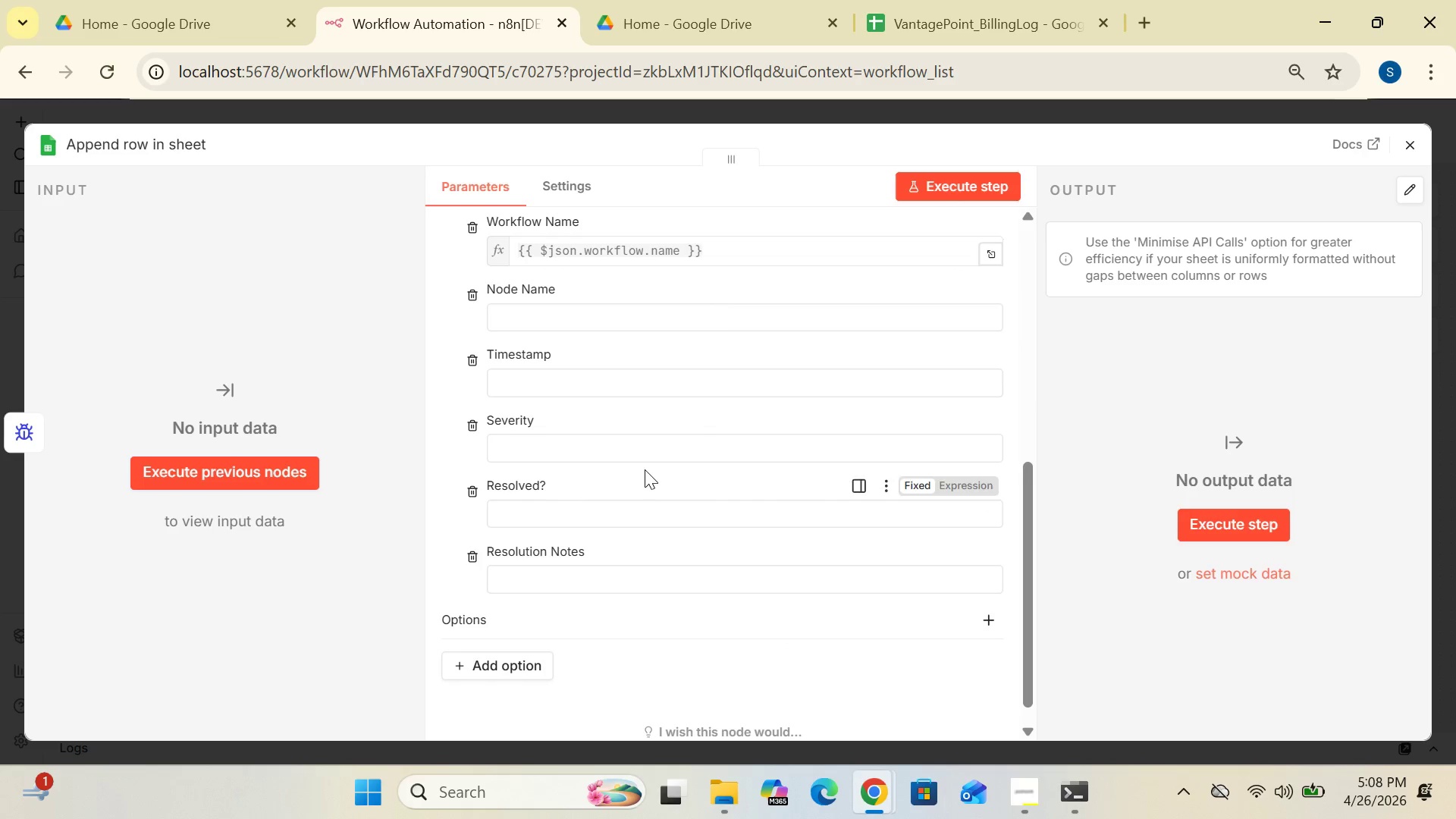 
left_click_drag(start_coordinate=[736, 254], to_coordinate=[513, 253])
 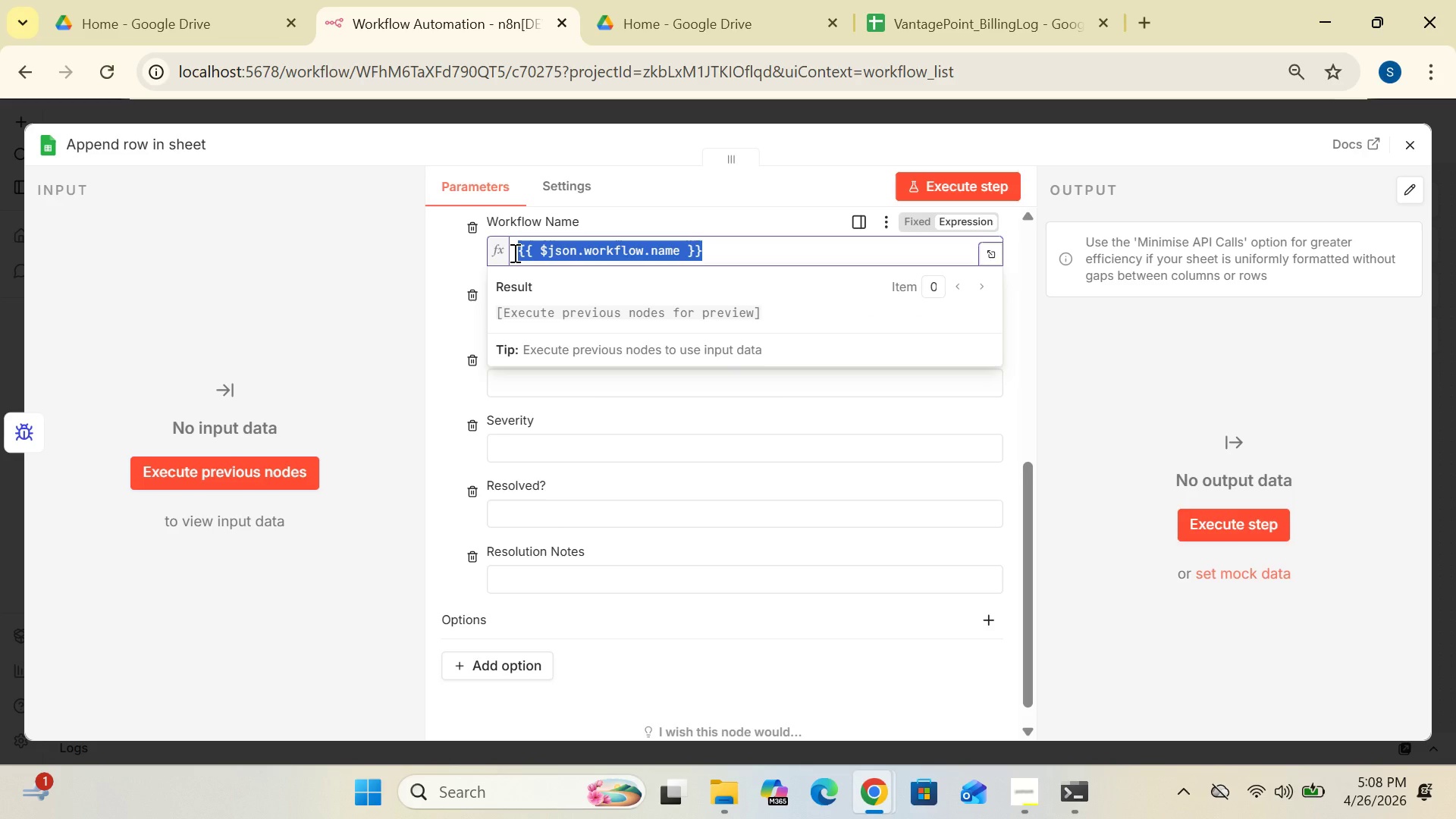 
key(Control+C)
 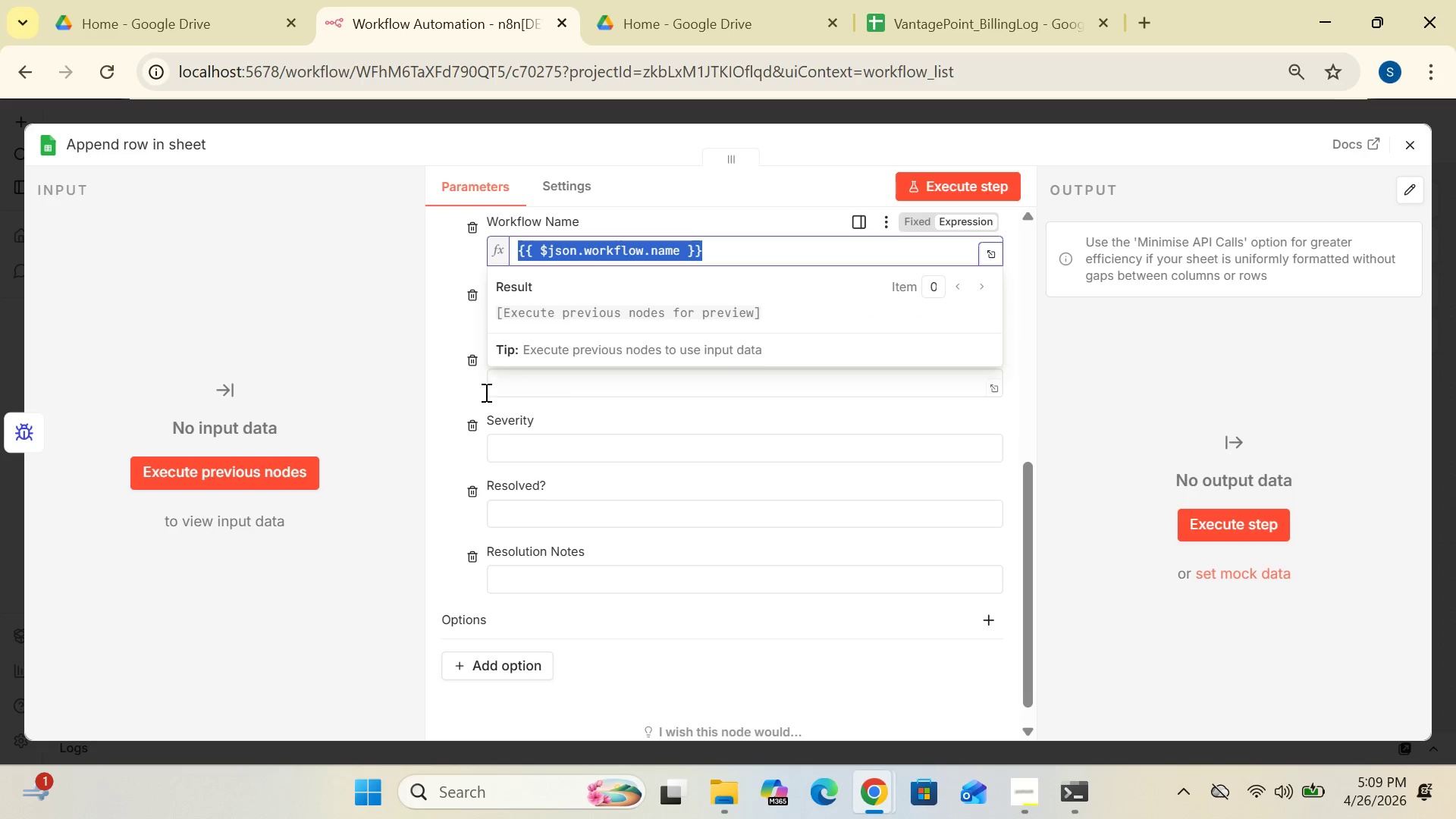 
left_click([471, 394])
 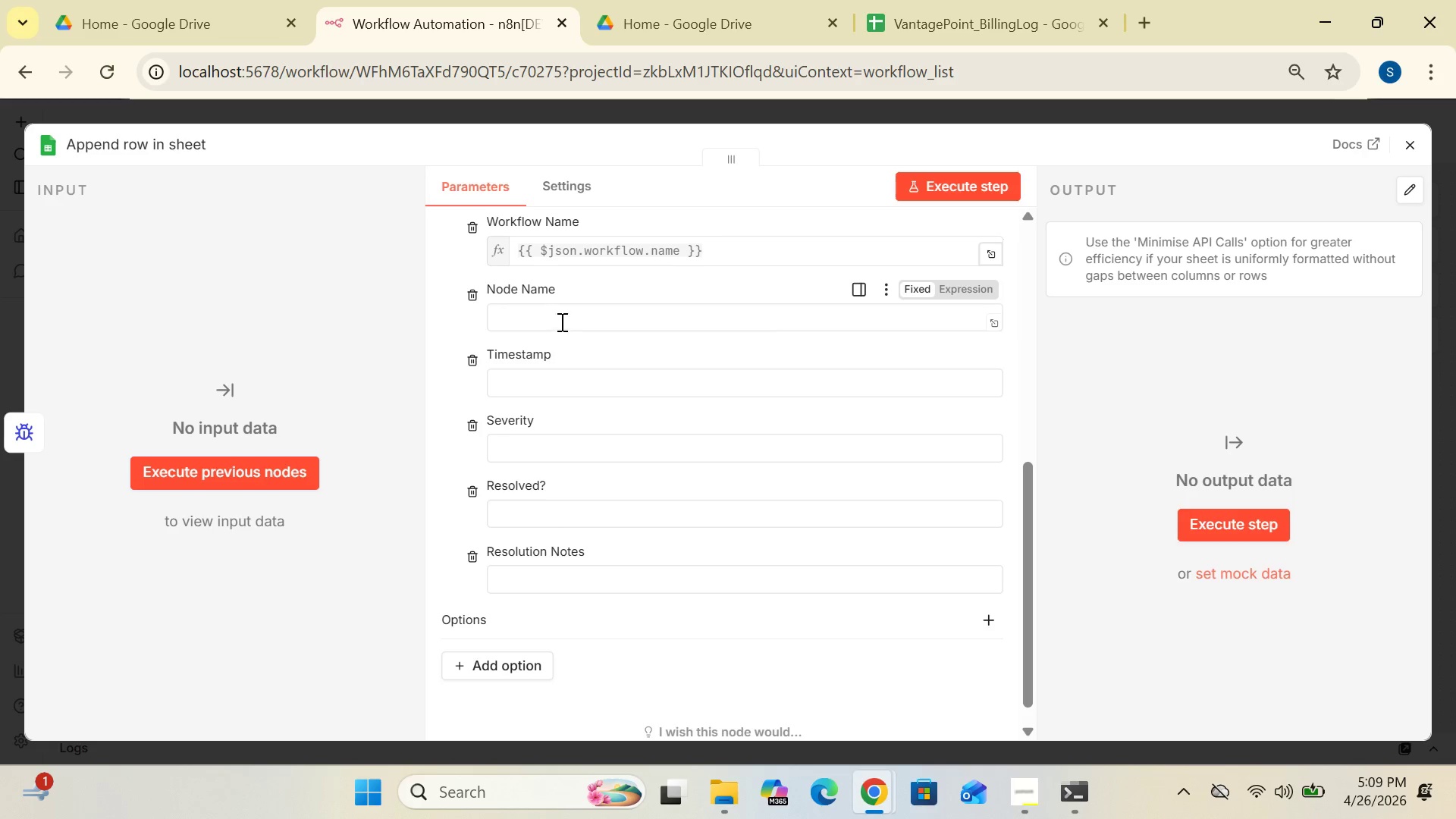 
left_click([560, 318])
 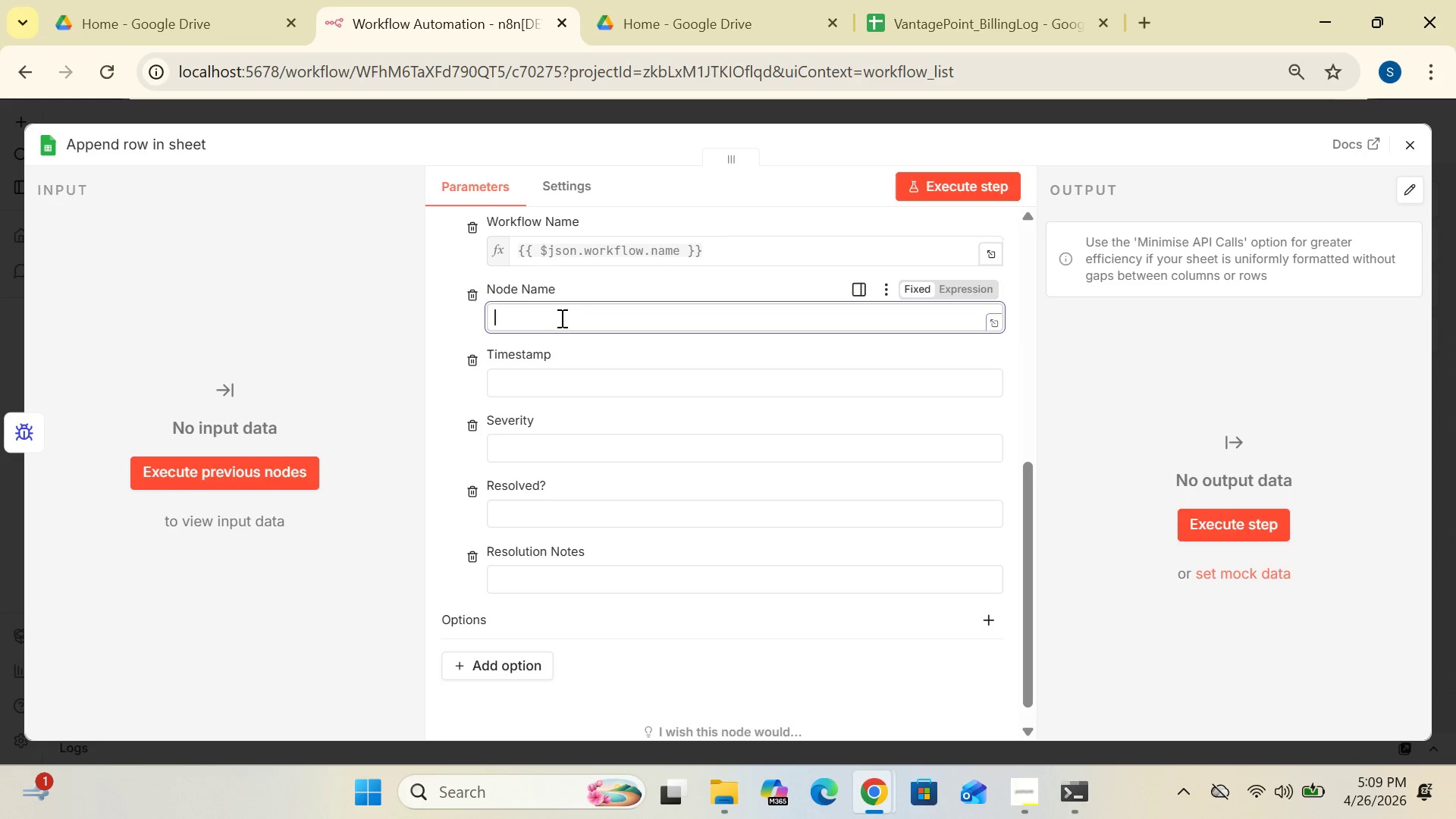 
key(Control+V)
 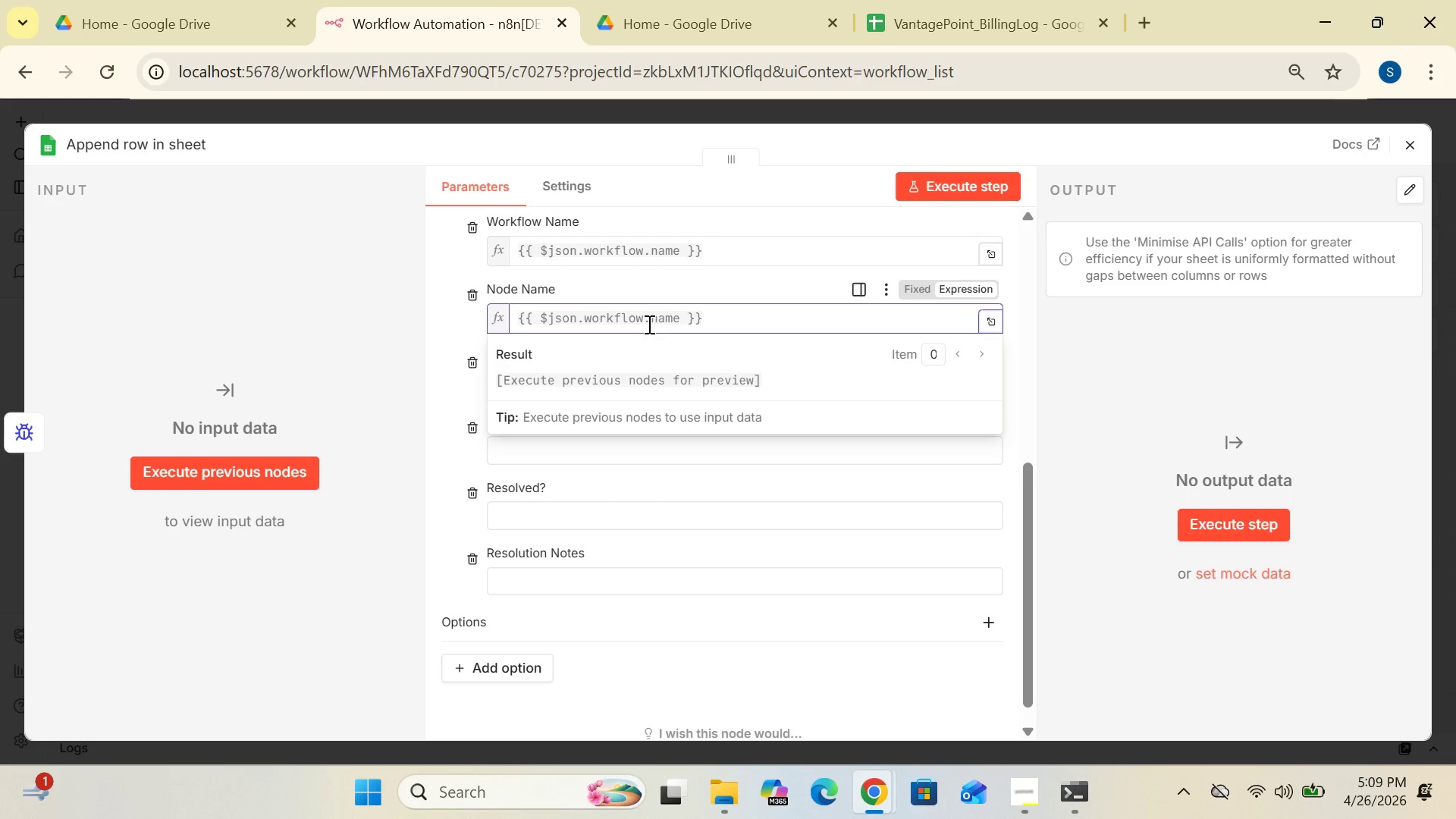 
left_click([642, 318])
 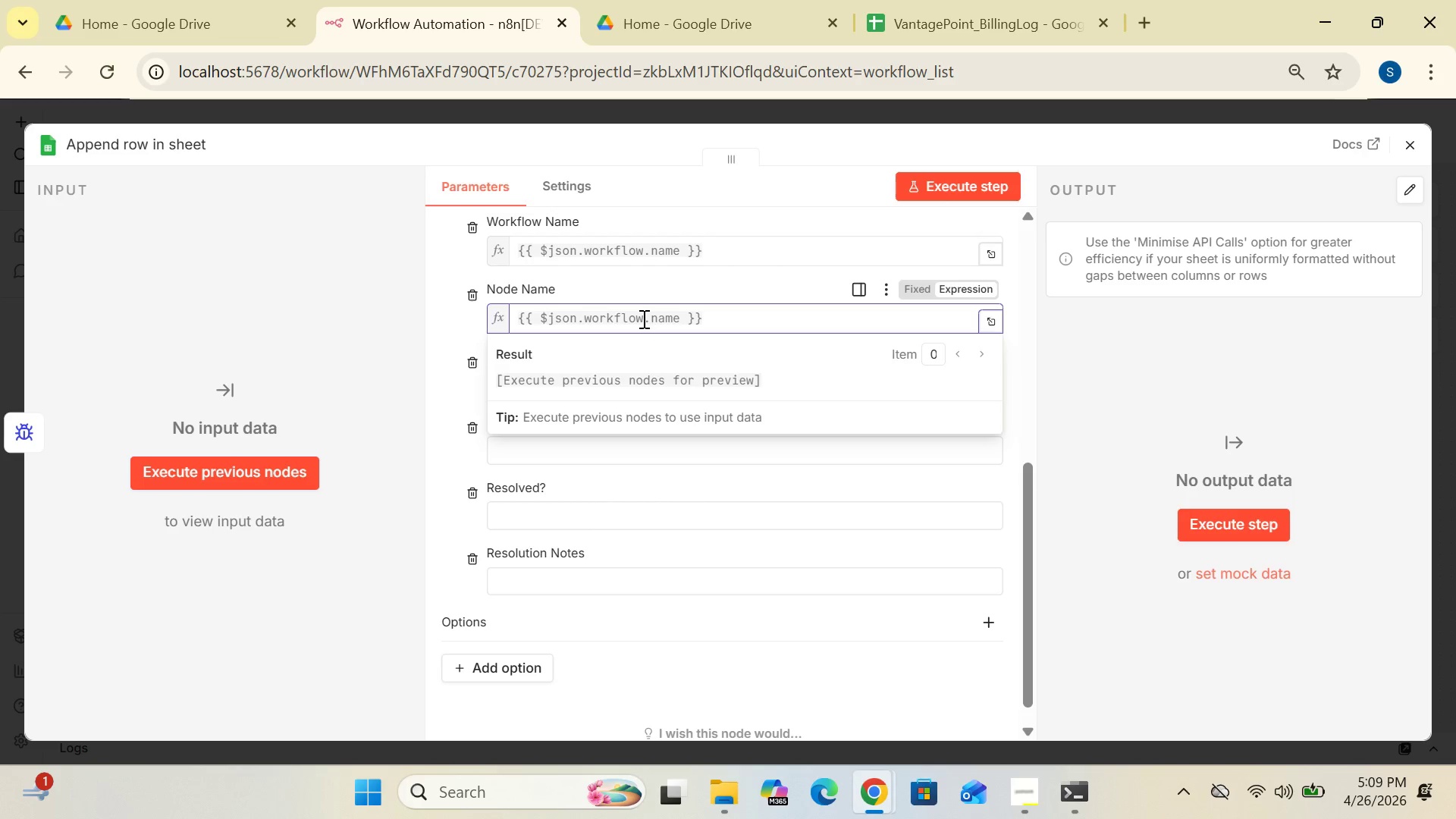 
key(Backspace)
key(Backspace)
key(Backspace)
key(Backspace)
key(Backspace)
key(Backspace)
key(Backspace)
key(Backspace)
type(node)
 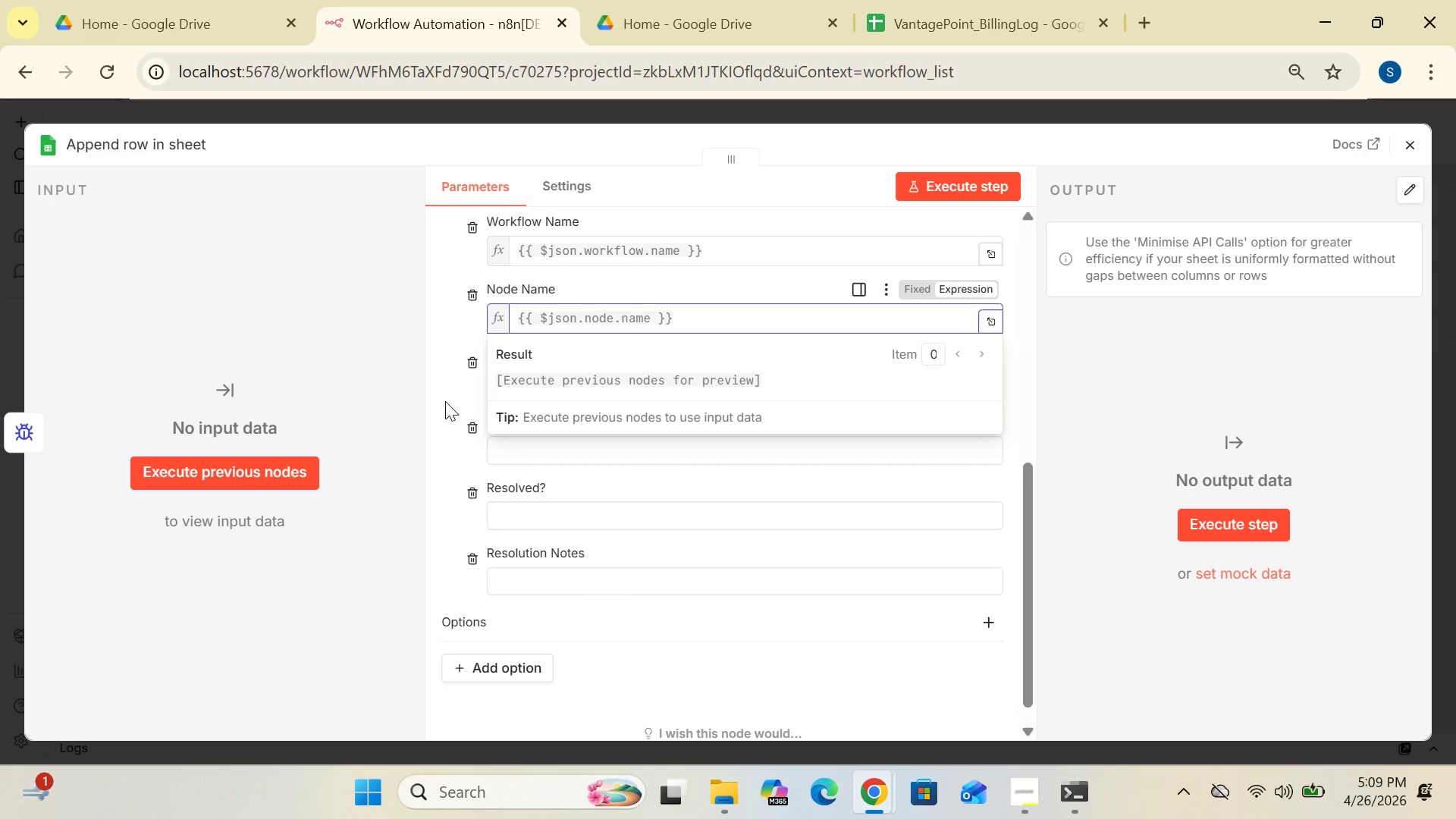 
left_click([444, 401])
 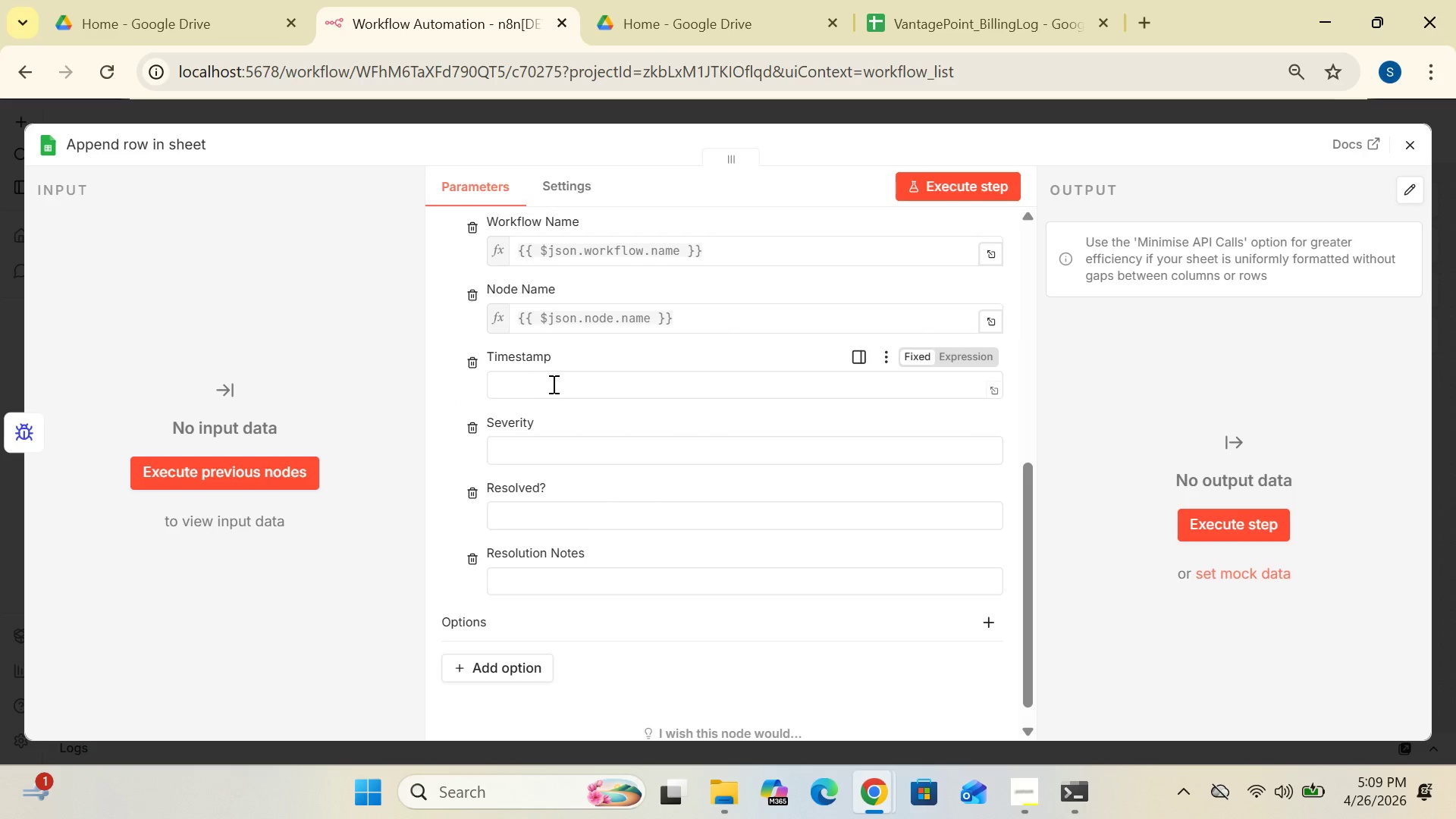 
left_click([559, 384])
 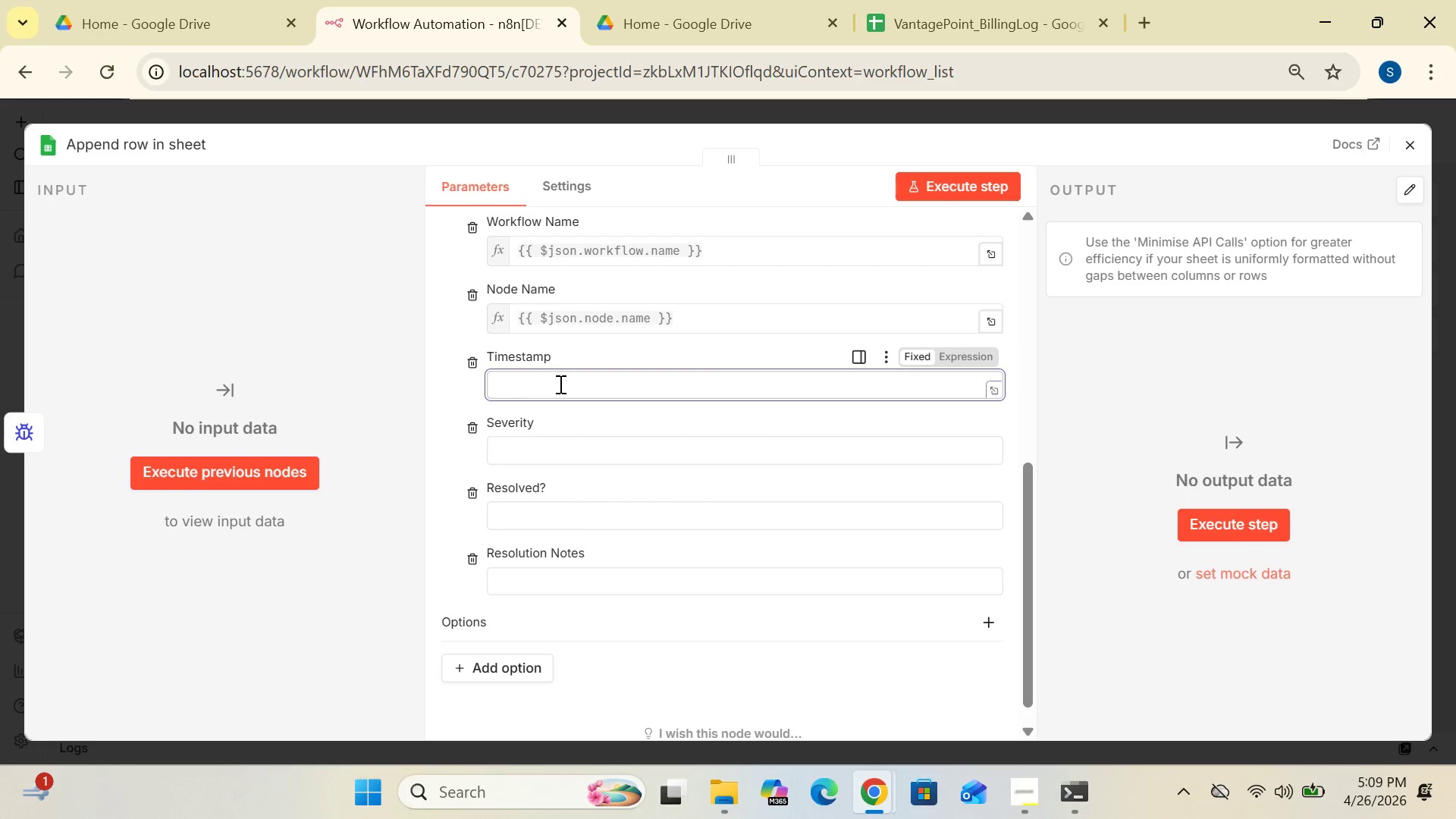 
key(Control+V)
 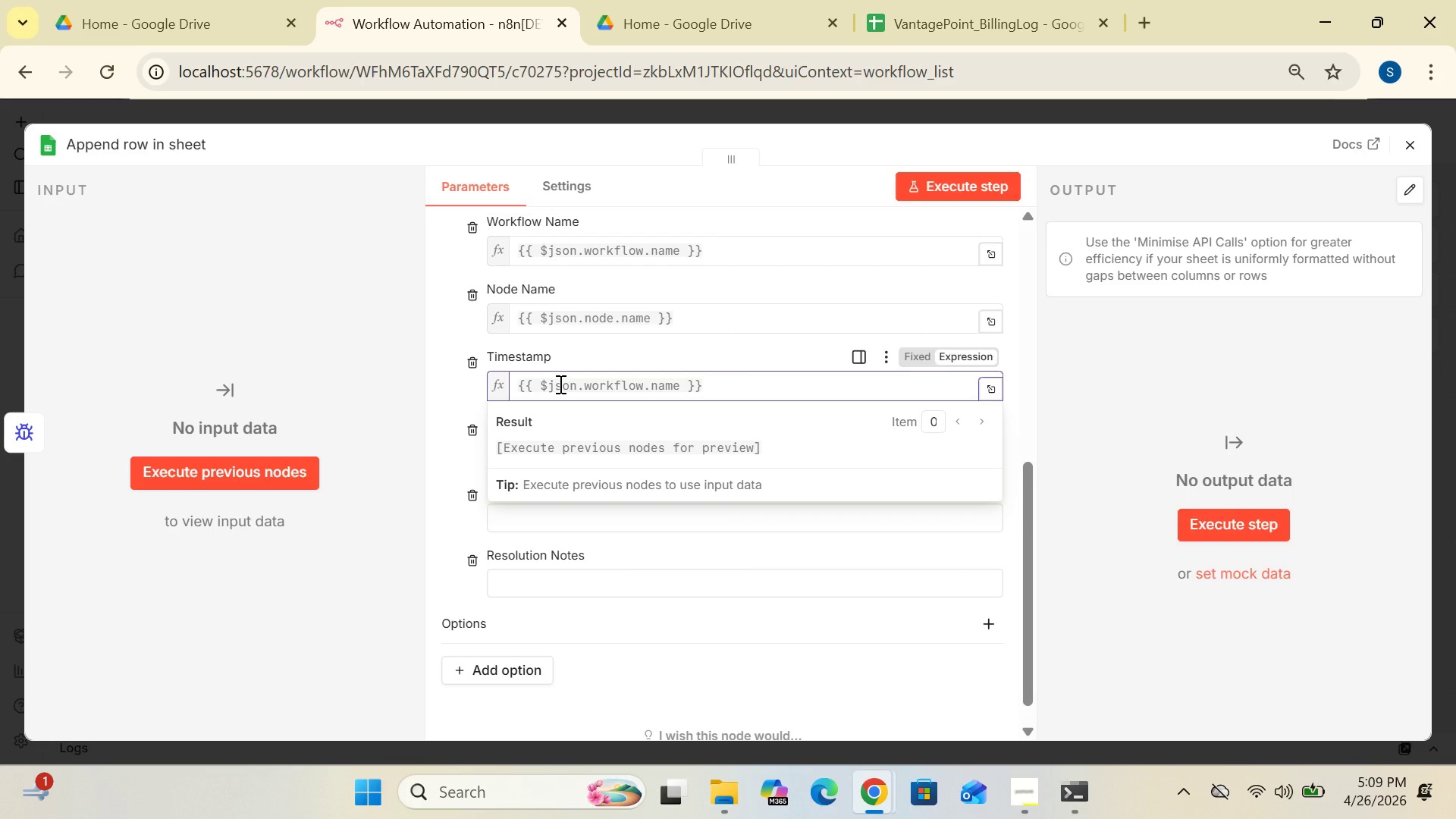 
wait(9.23)
 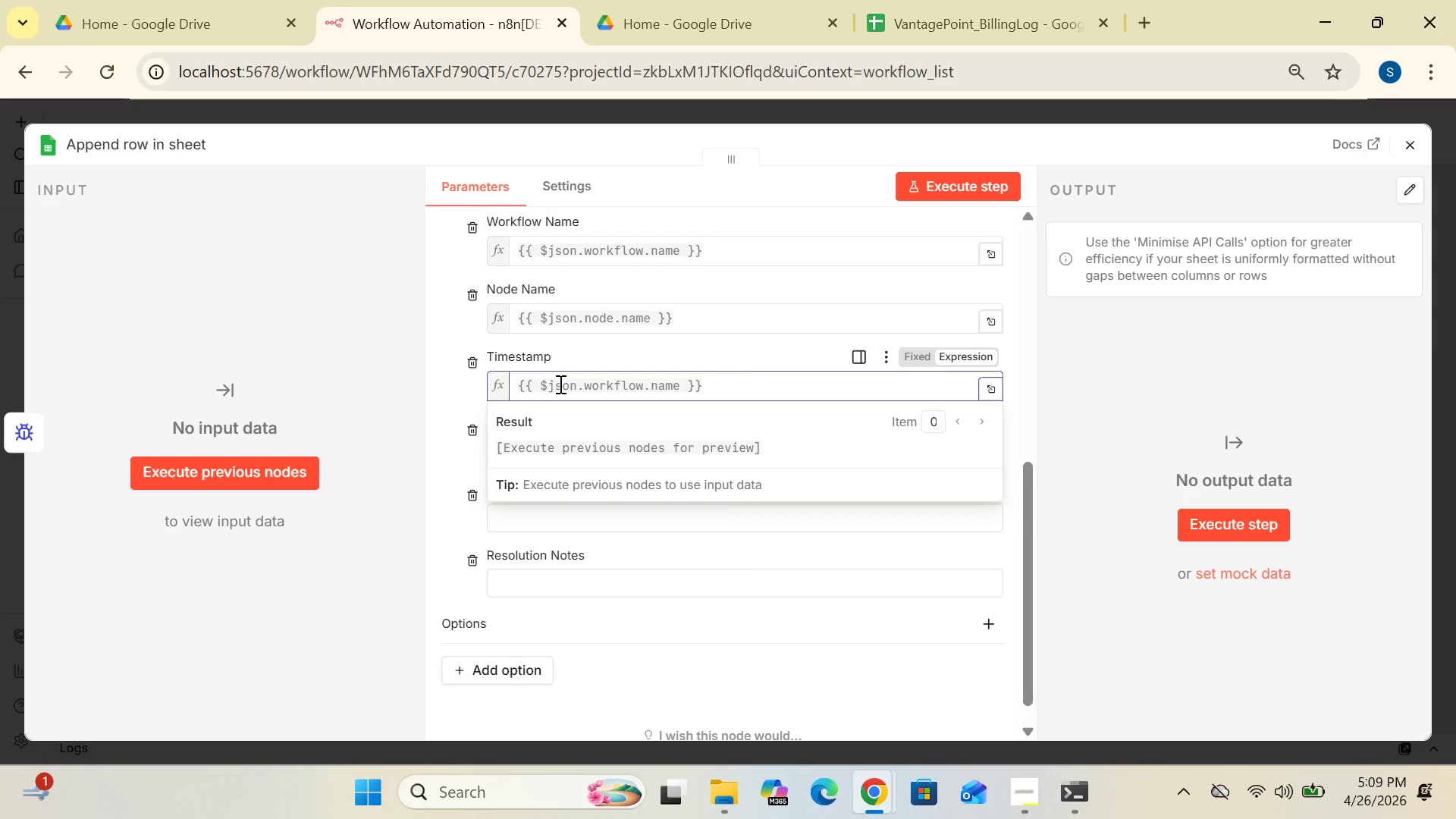 
left_click_drag(start_coordinate=[730, 384], to_coordinate=[517, 381])
 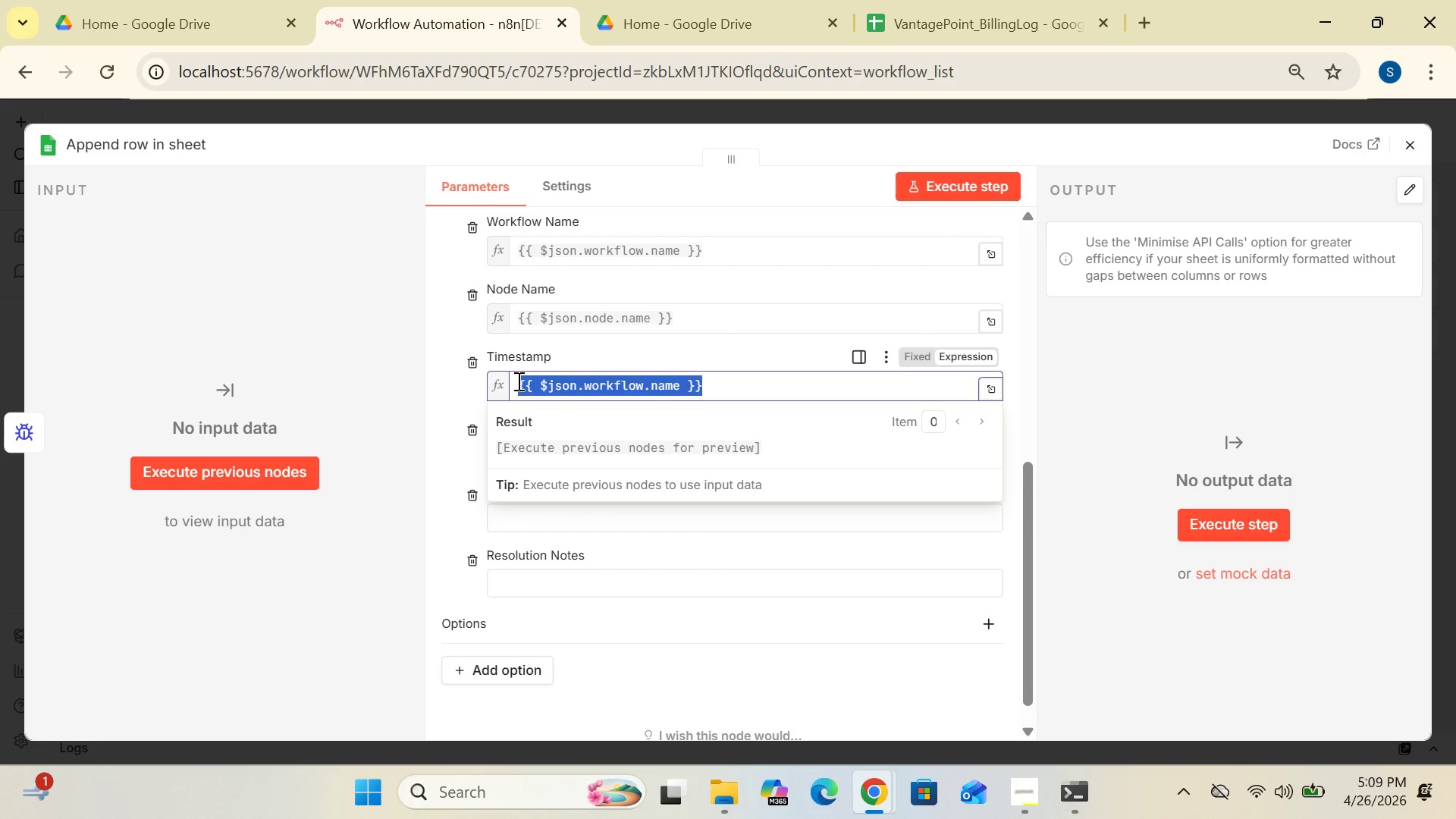 
key(Shift+BracketLeft)
 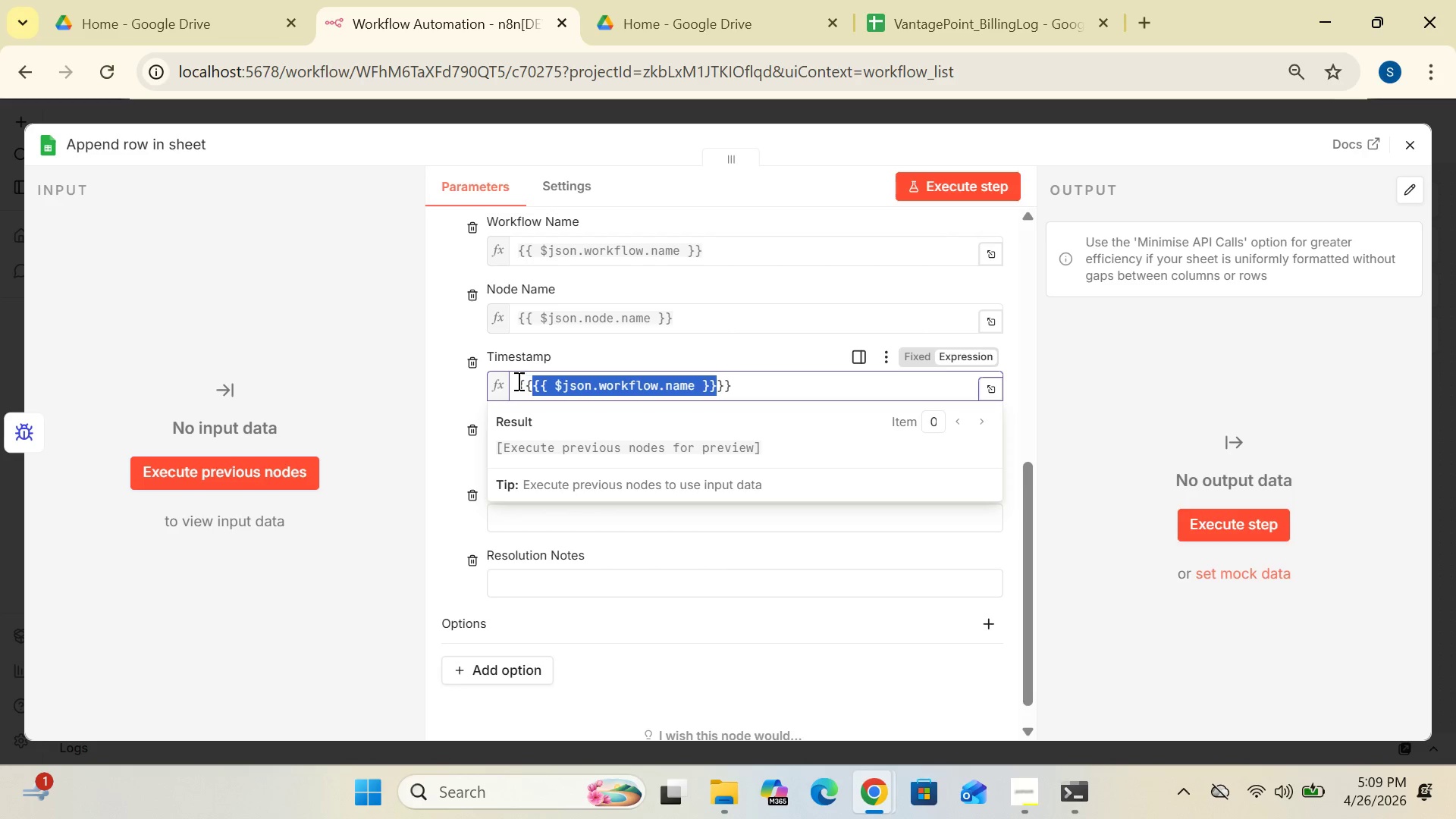 
key(Shift+BracketLeft)
 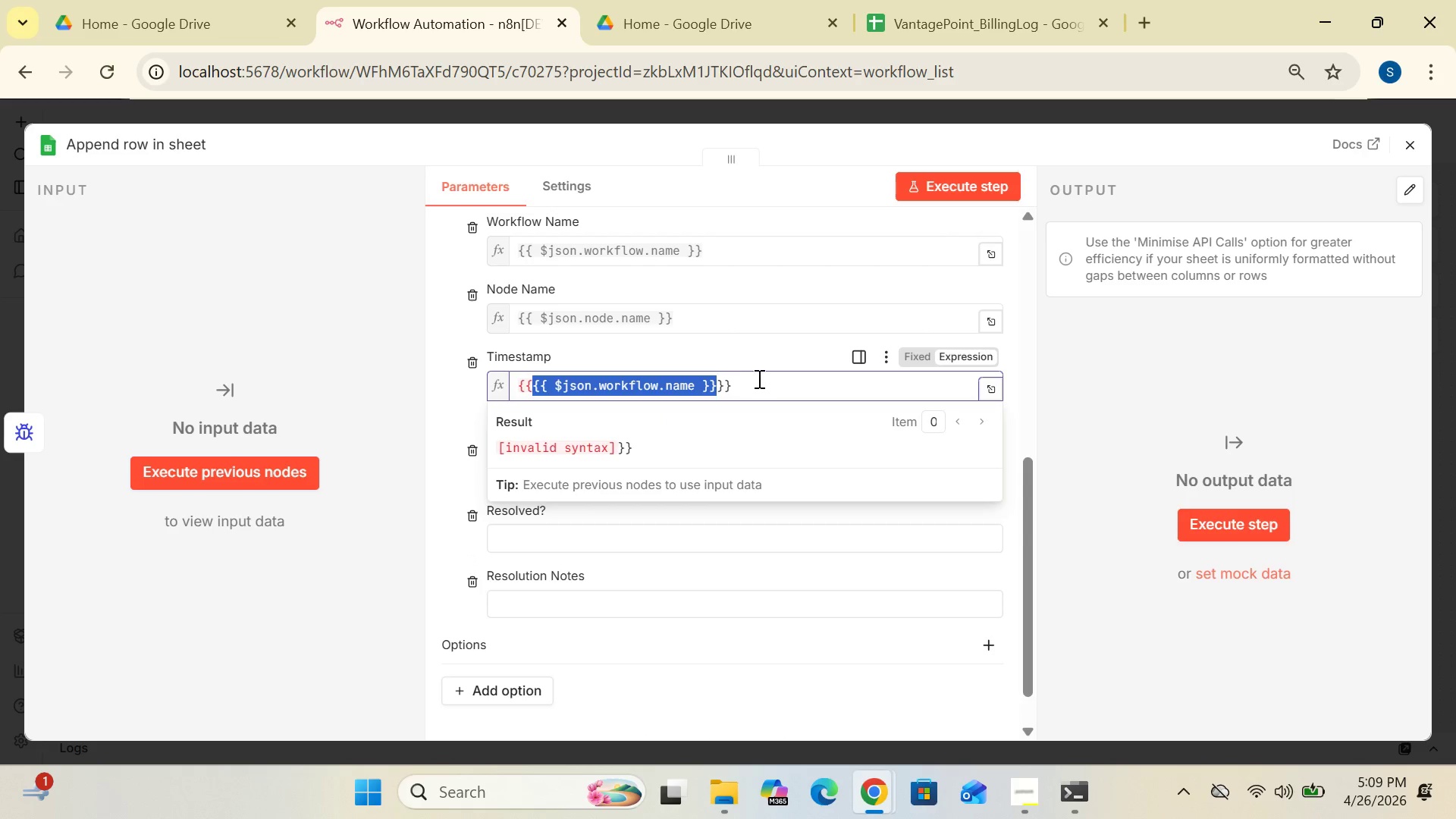 
left_click([752, 389])
 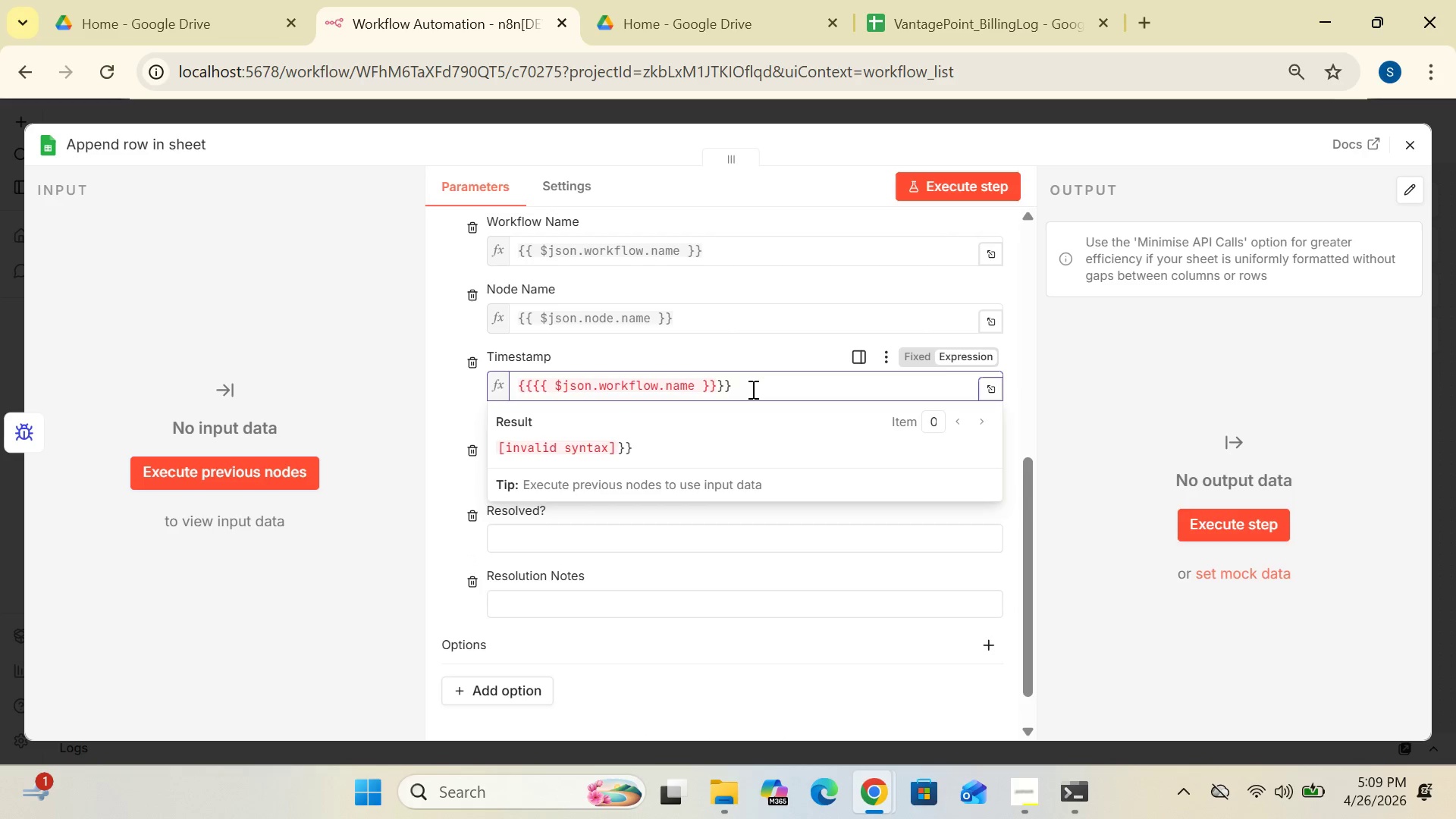 
hold_key(key=Backspace, duration=1.5)
 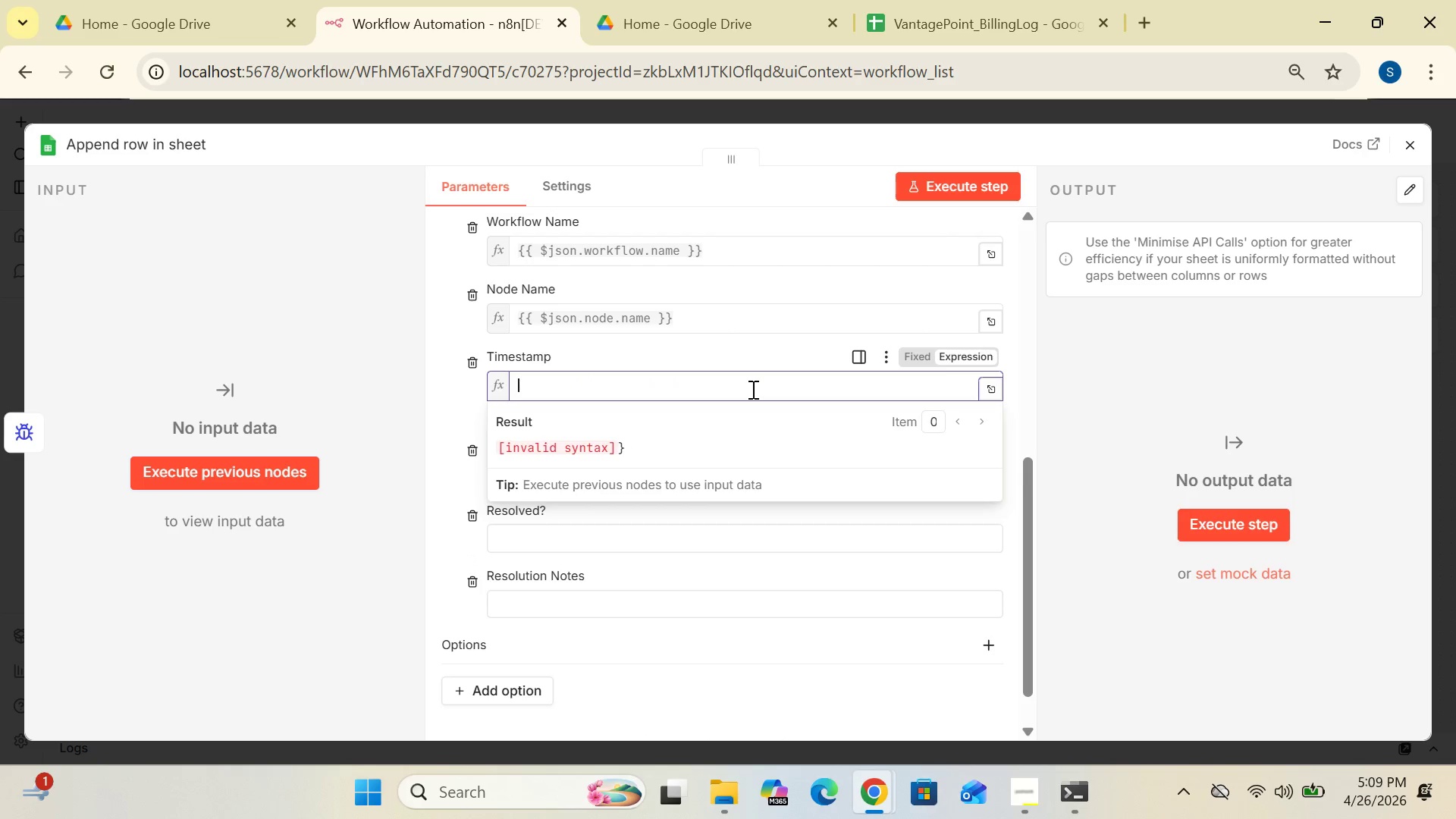 
key(Backspace)
type({{ DateTime.now()
 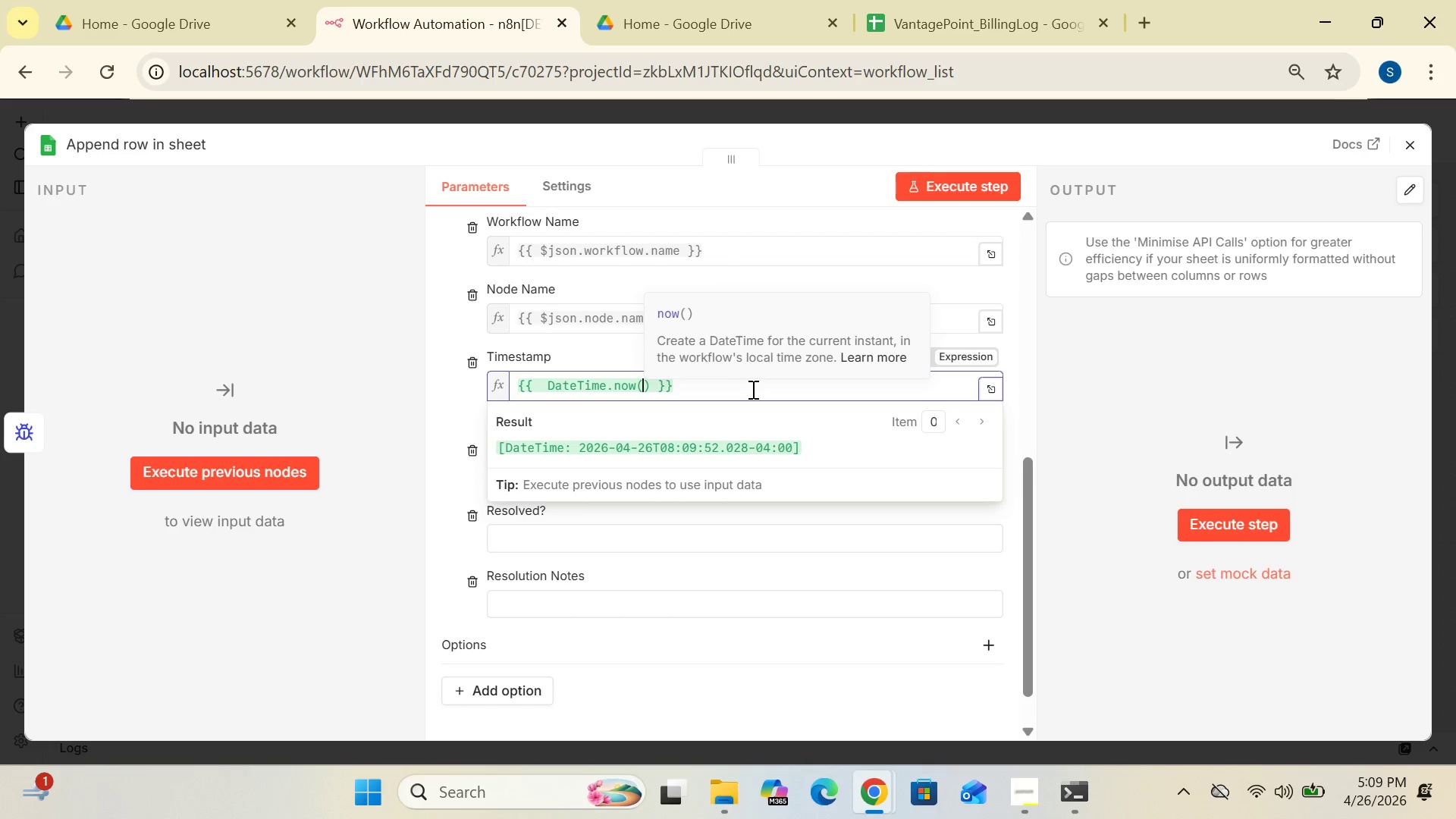 
left_click([653, 387])
 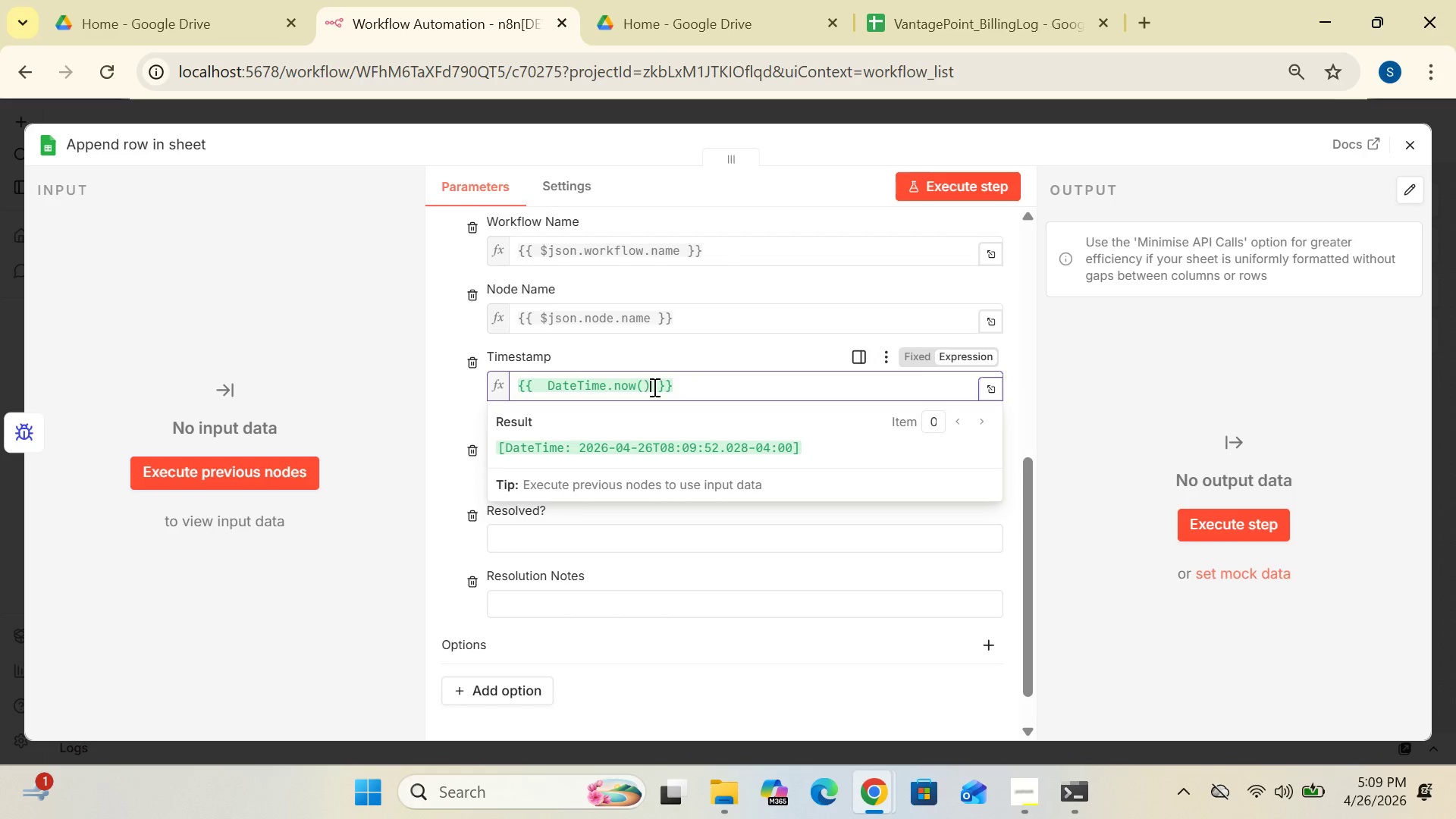 
type(.toFormat('yyyy-MM-dd HH;)
key(Backspace)
type(:mm)
 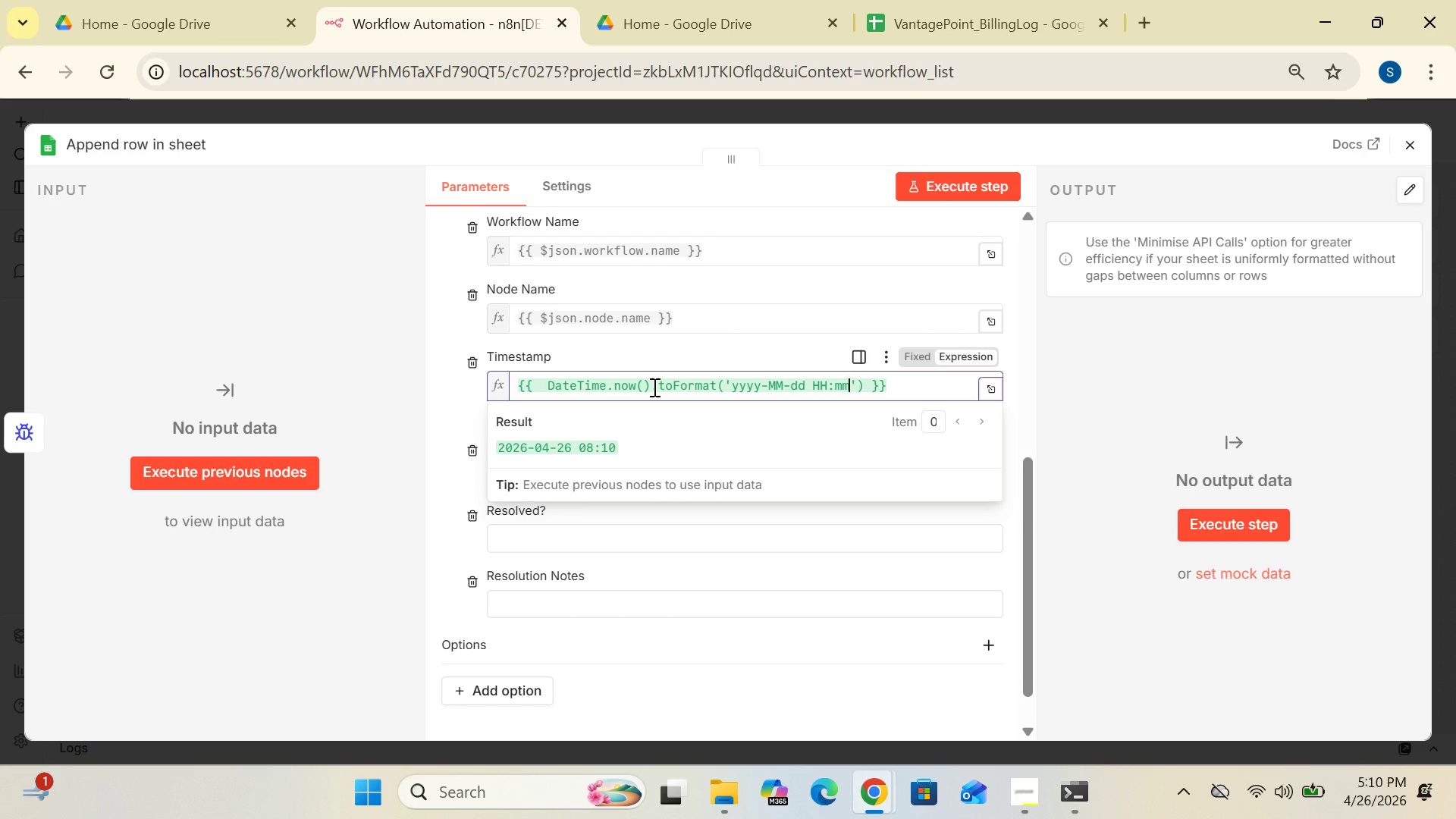 
left_click([468, 408])
 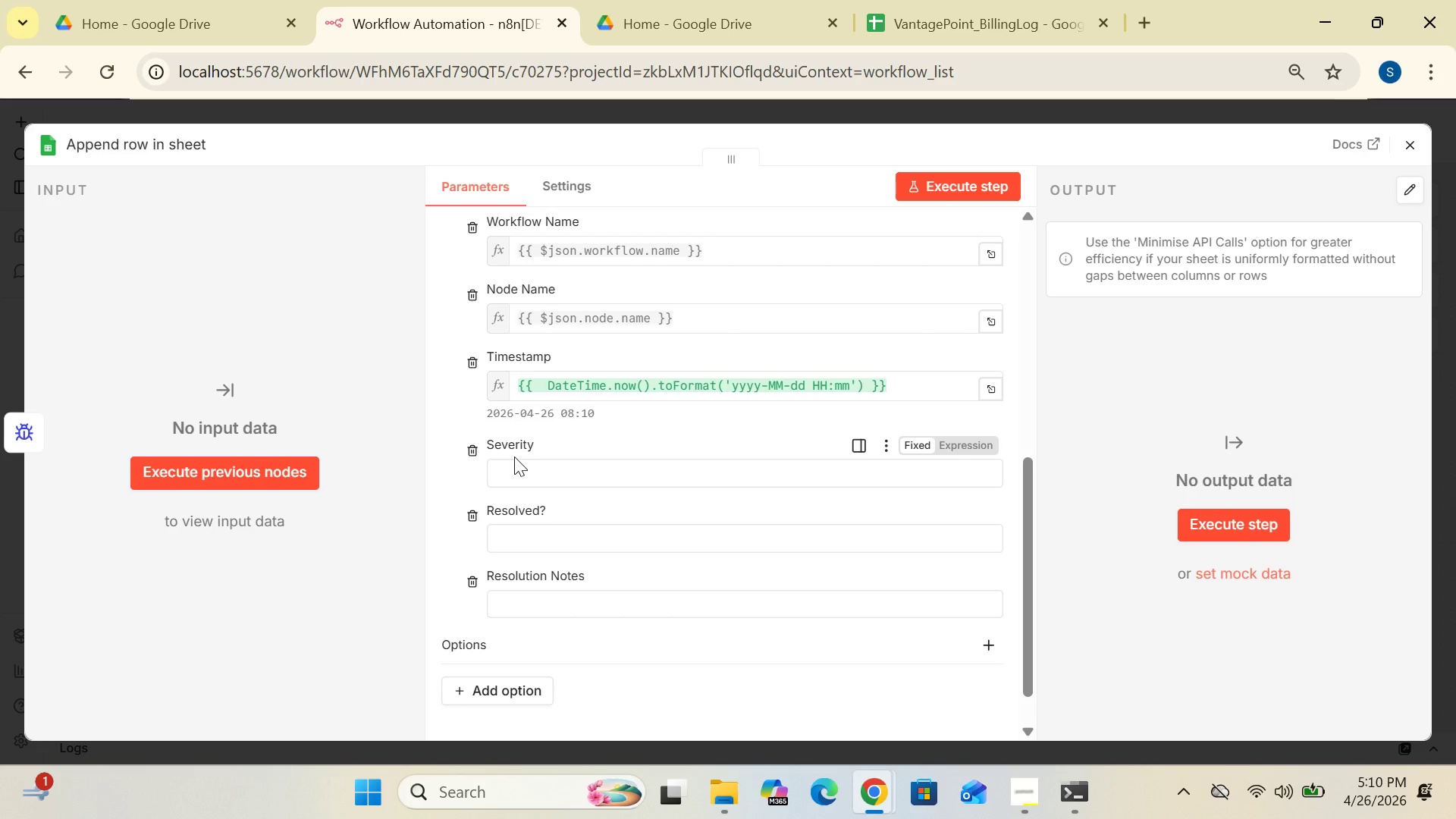 
left_click([538, 469])
 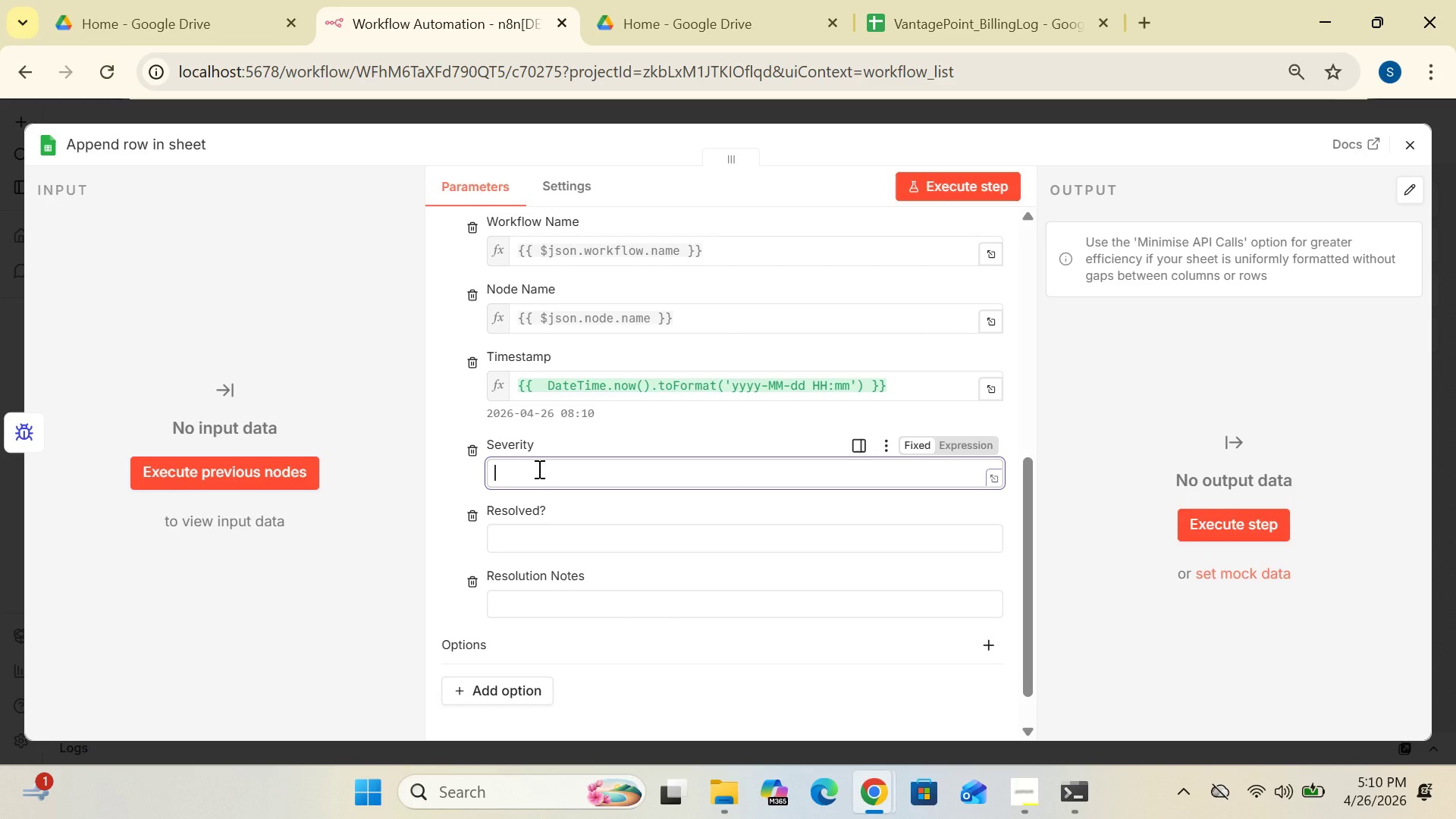 
type(High)
 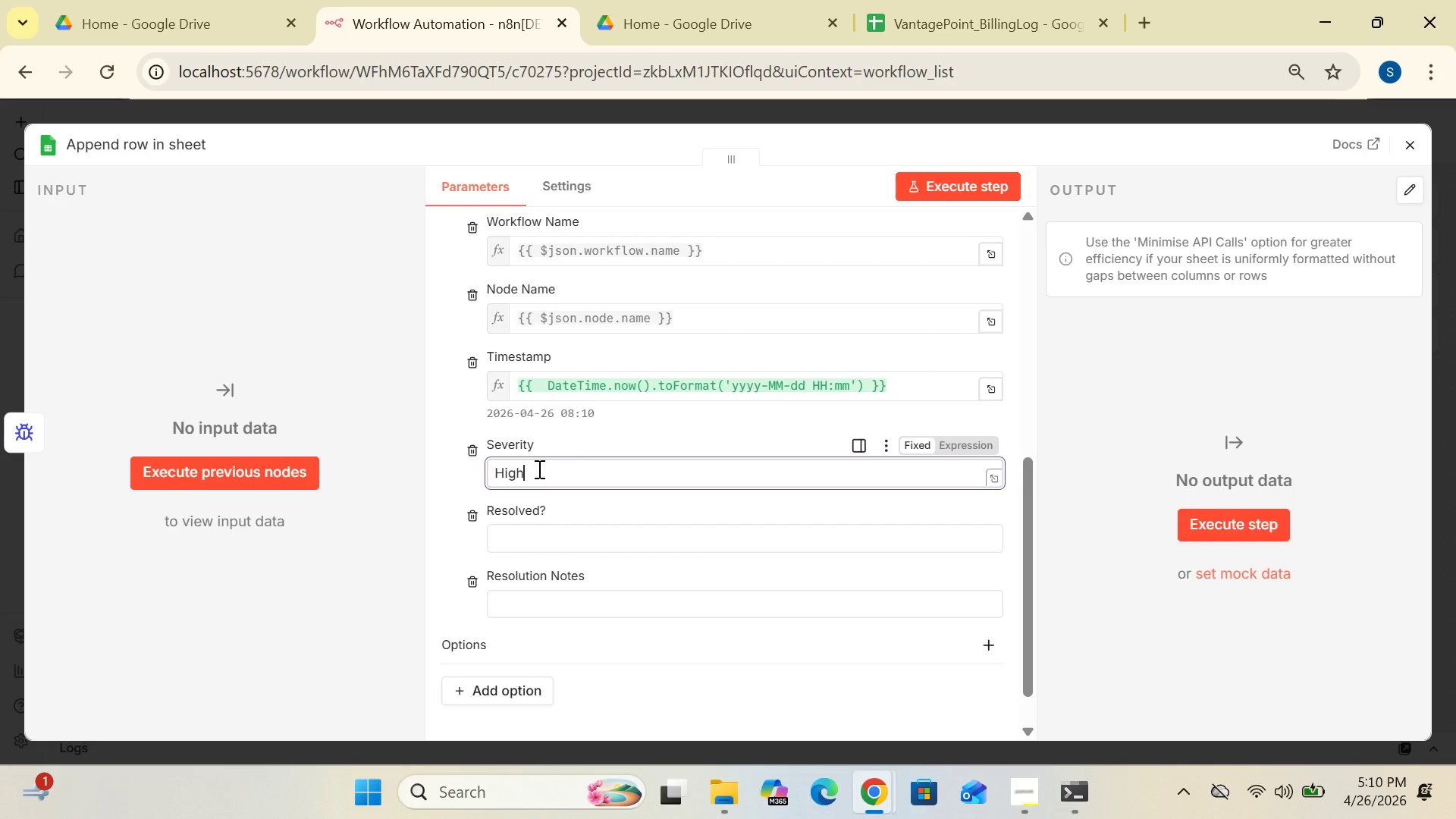 
left_click([544, 534])
 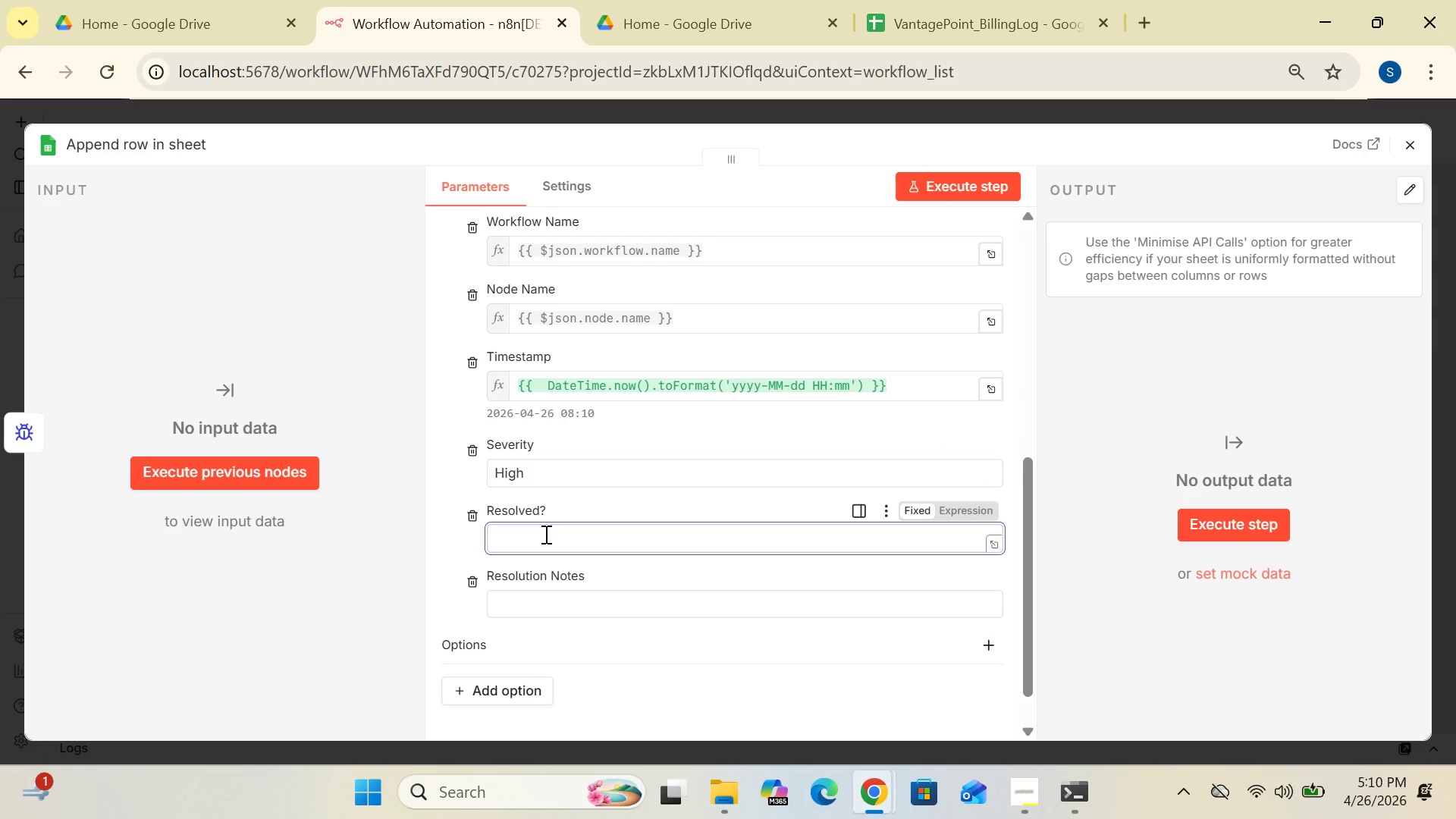 
key(CapsLock)
 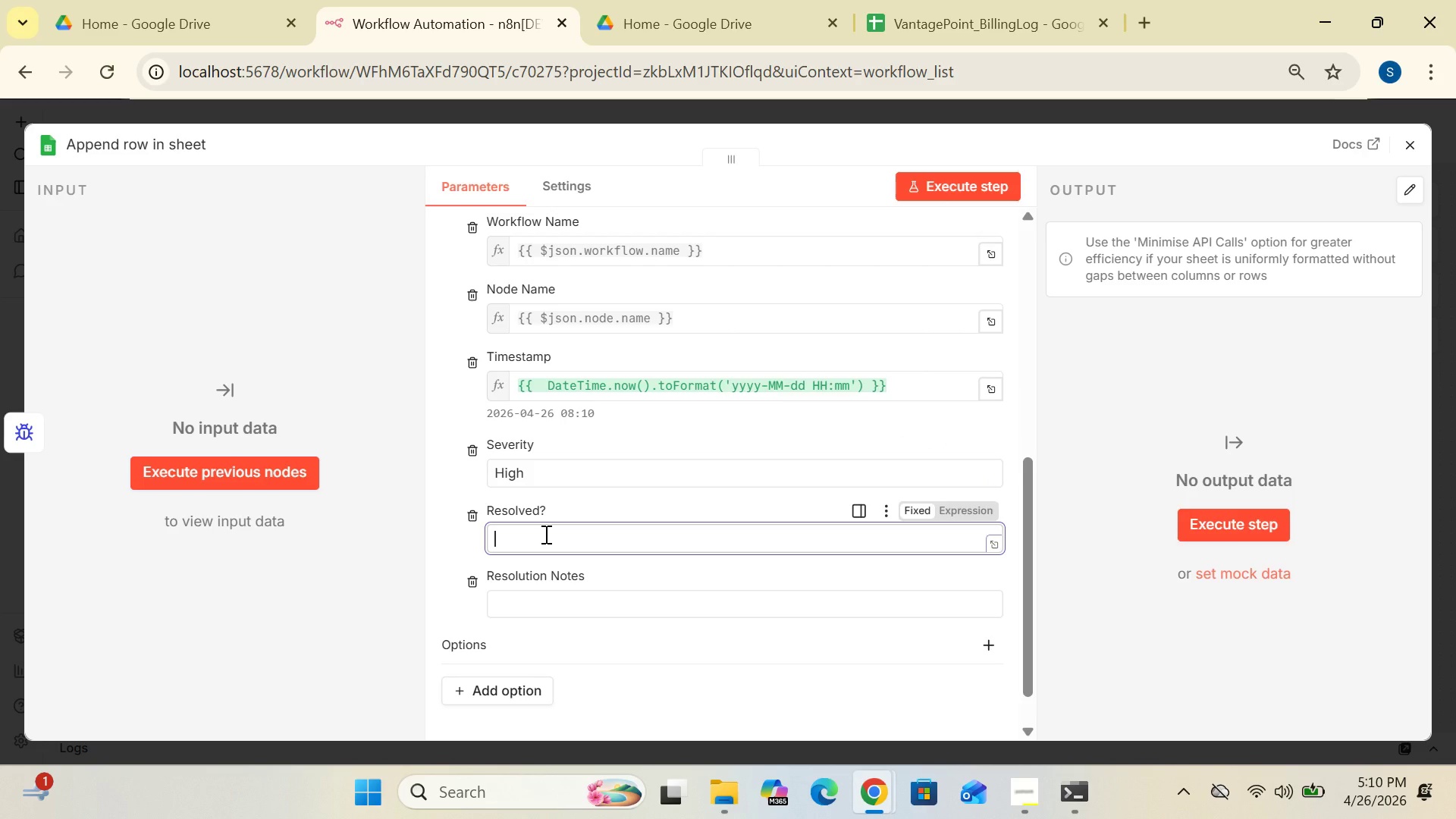 
key(N)
 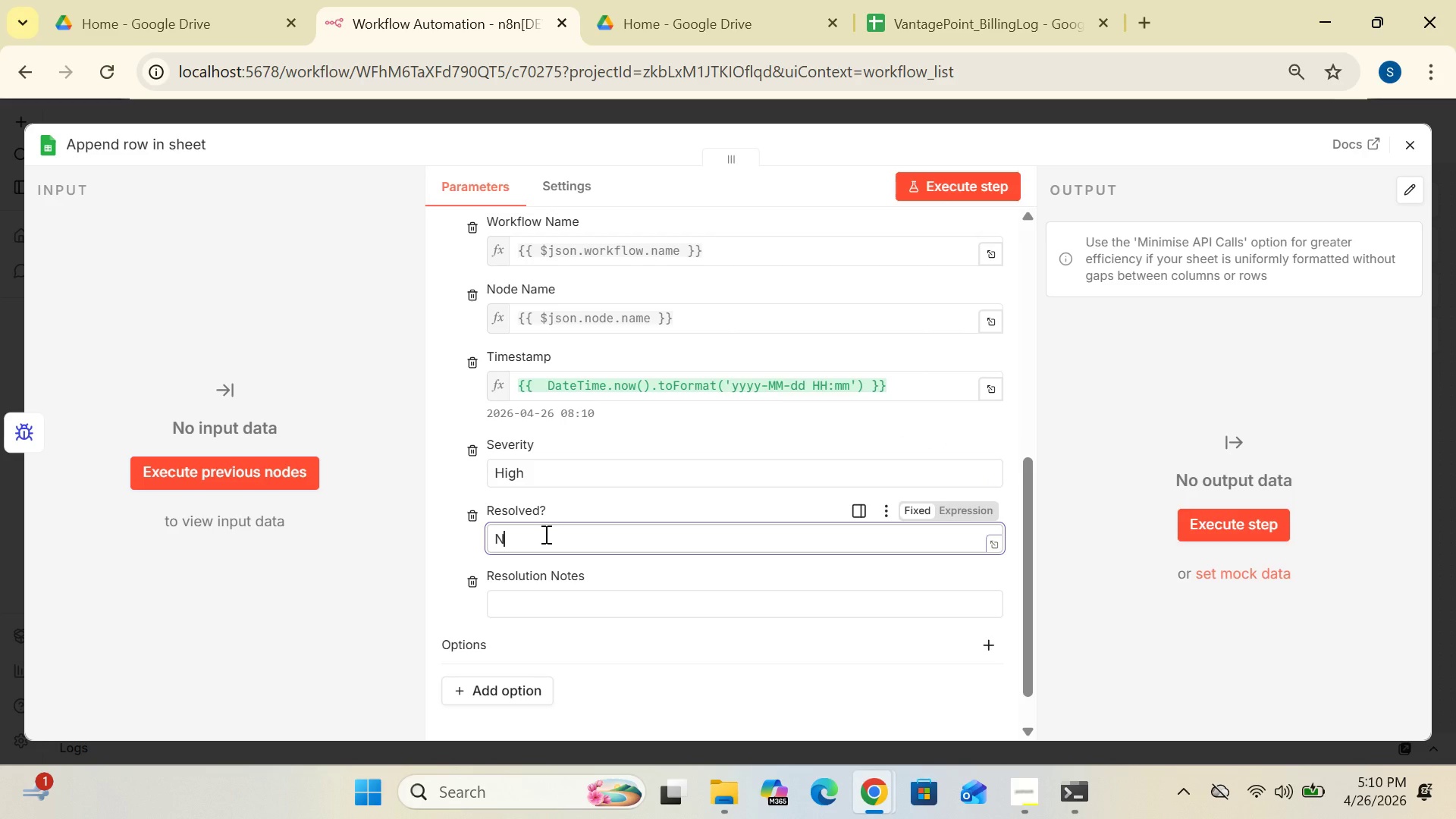 
key(CapsLock)
 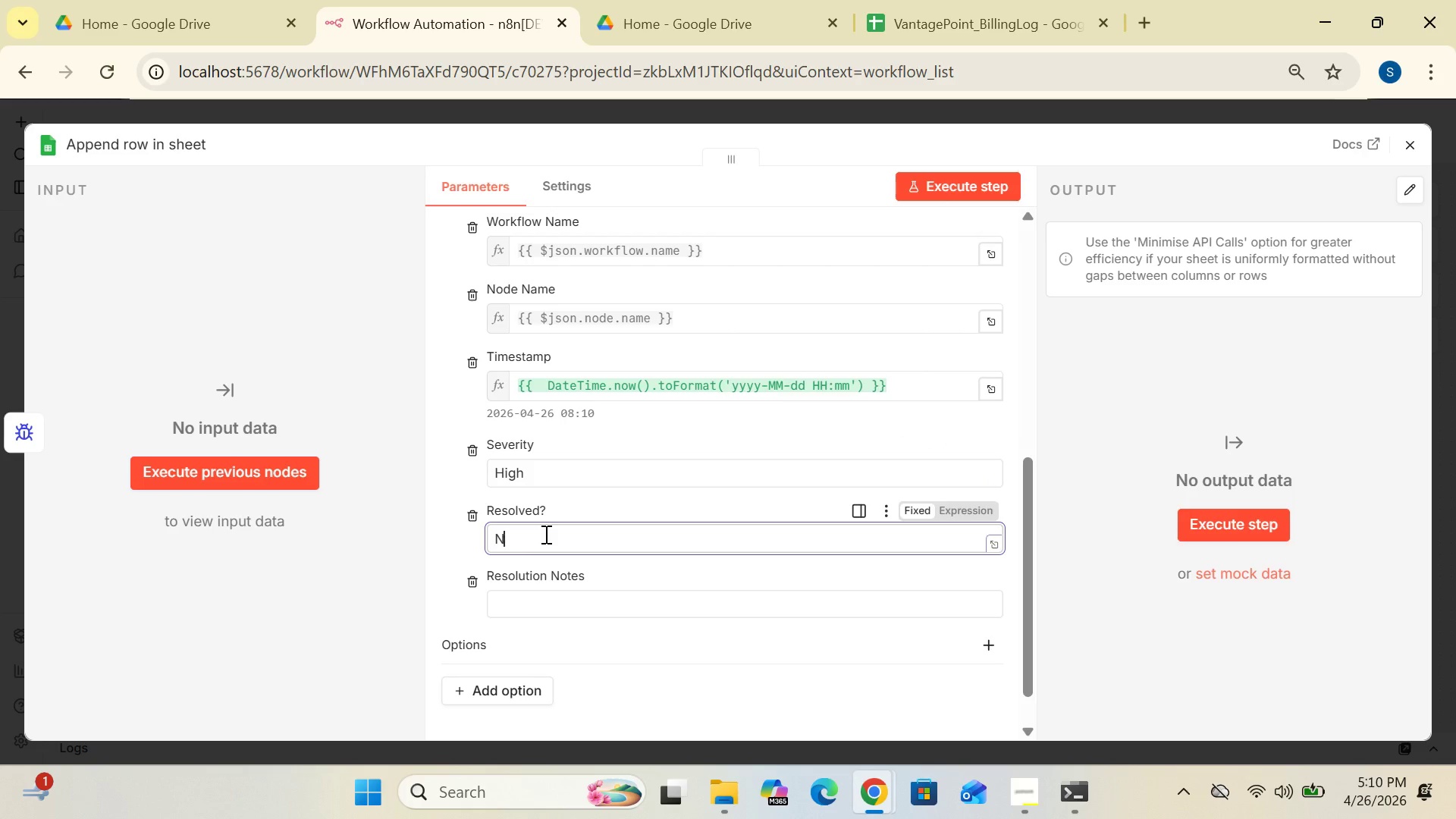 
key(O)
 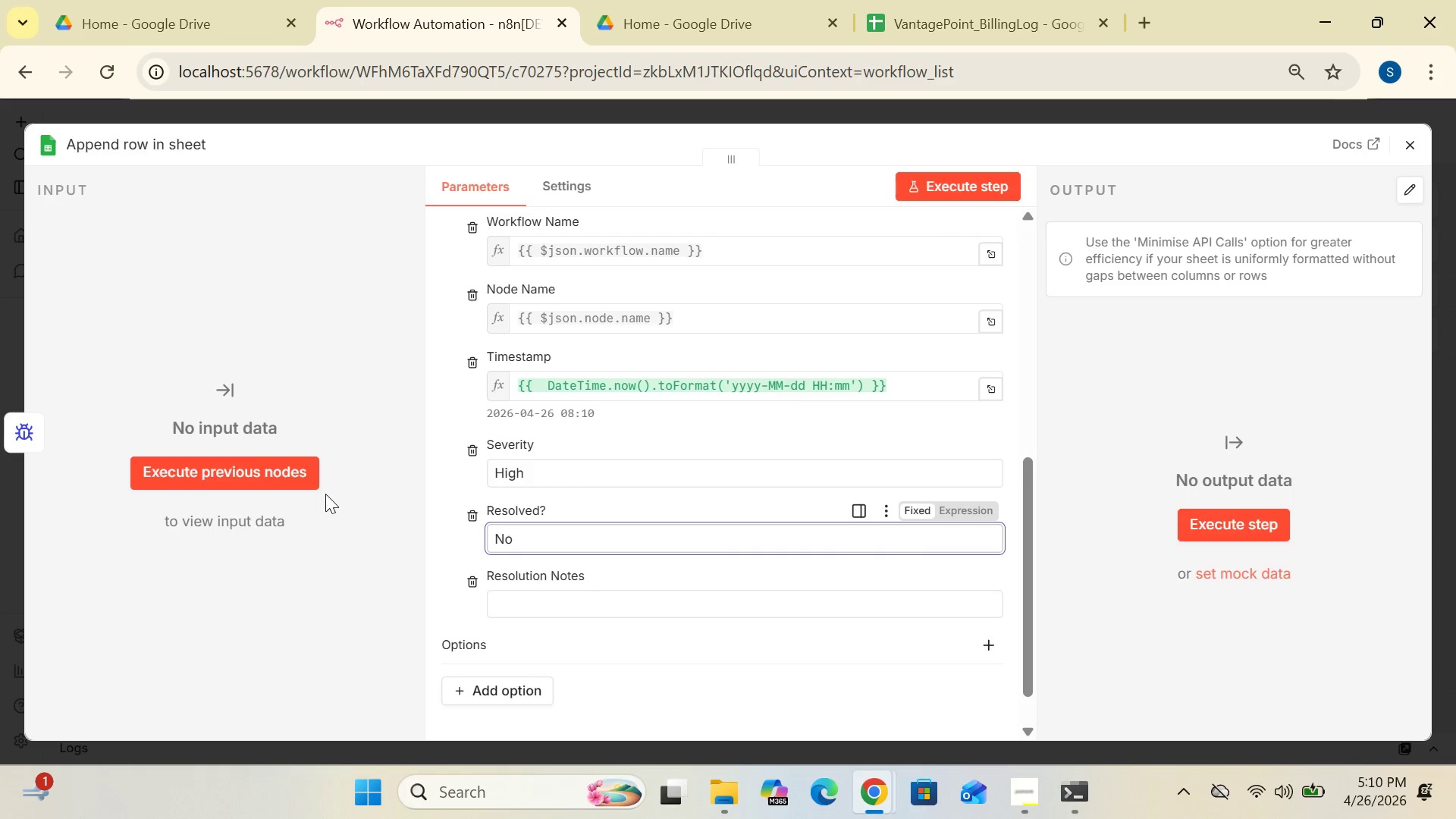 
left_click([141, 143])
 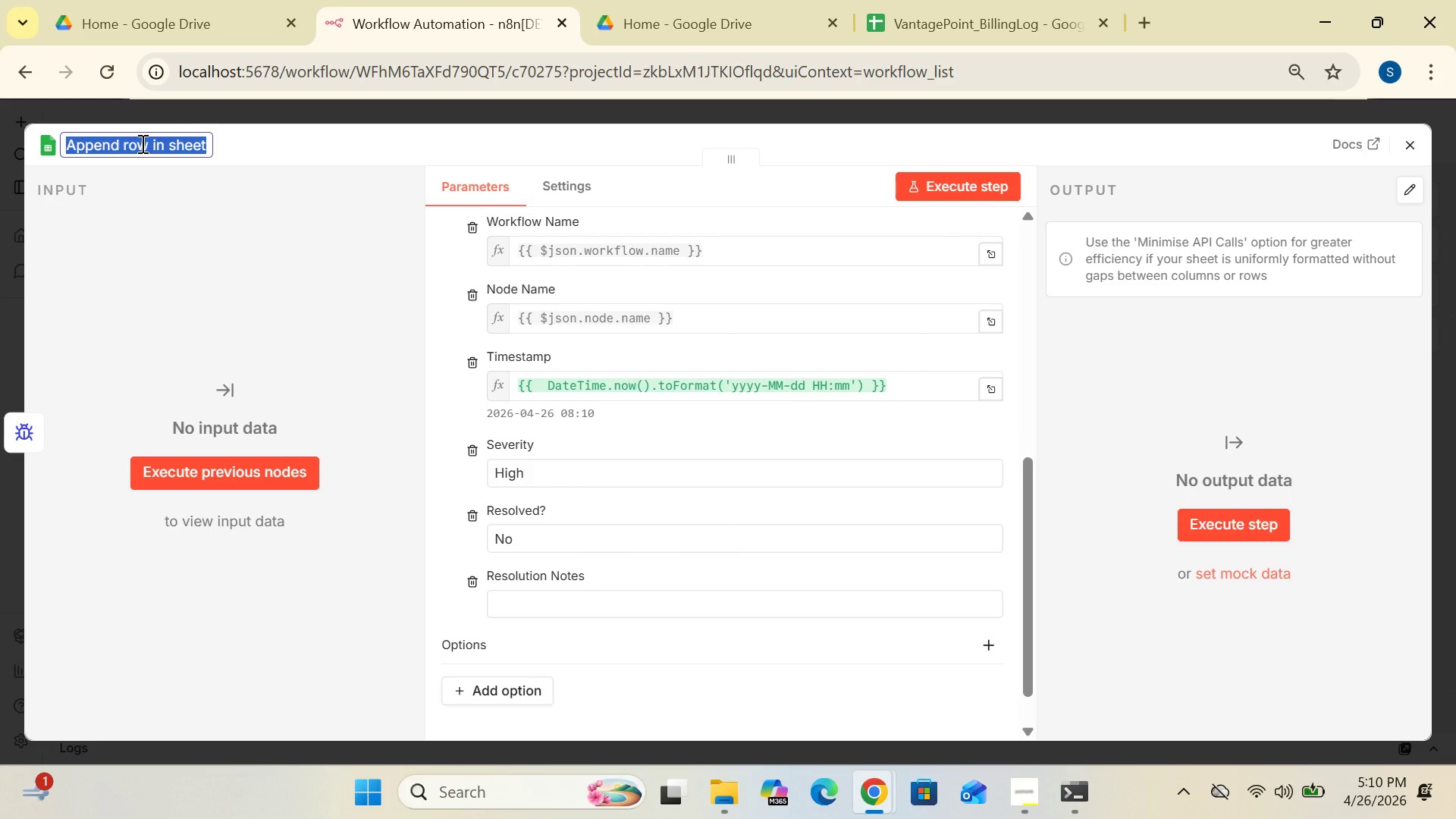 
key(Delete)
 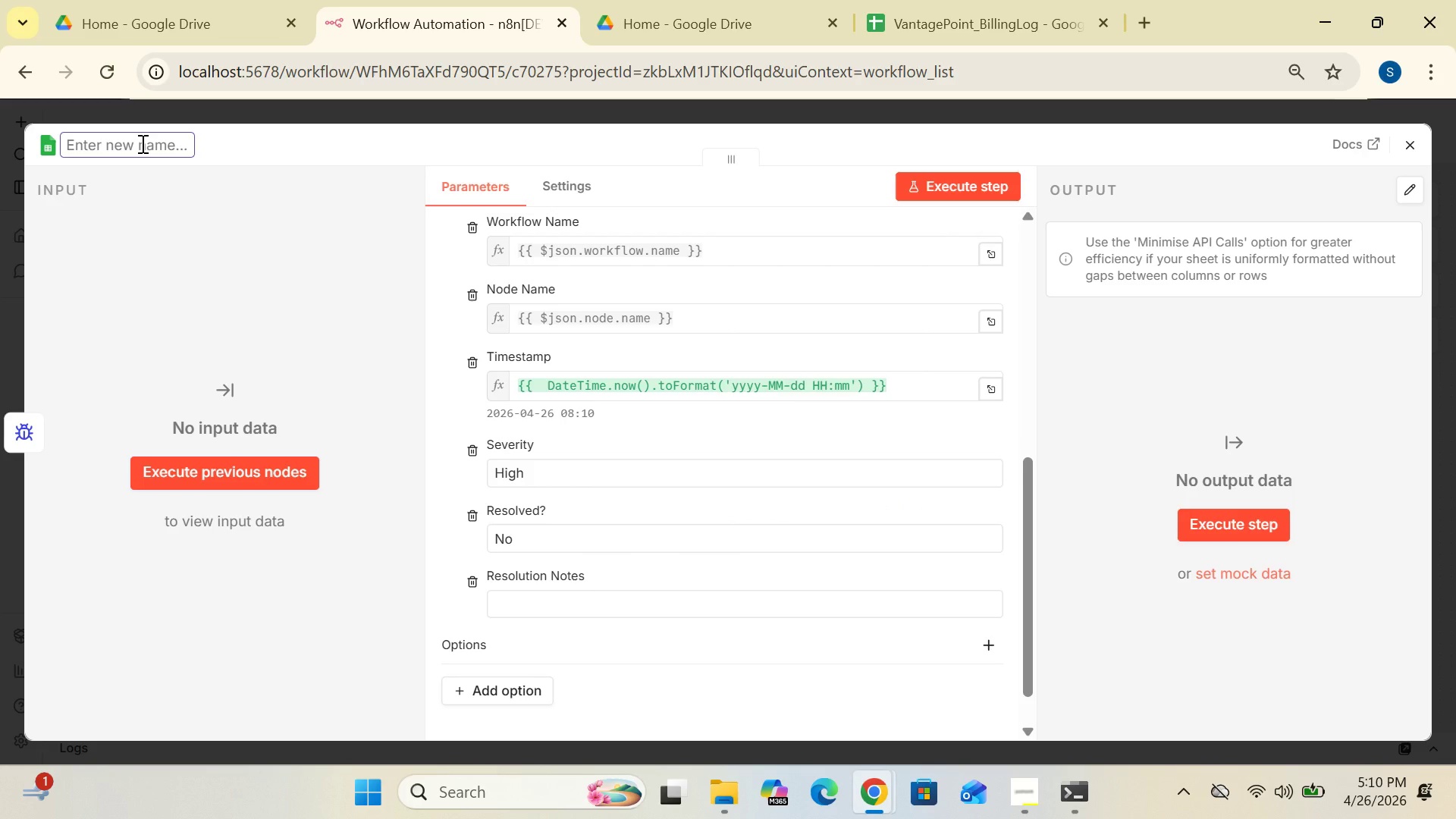 
key(Meta+Period)
 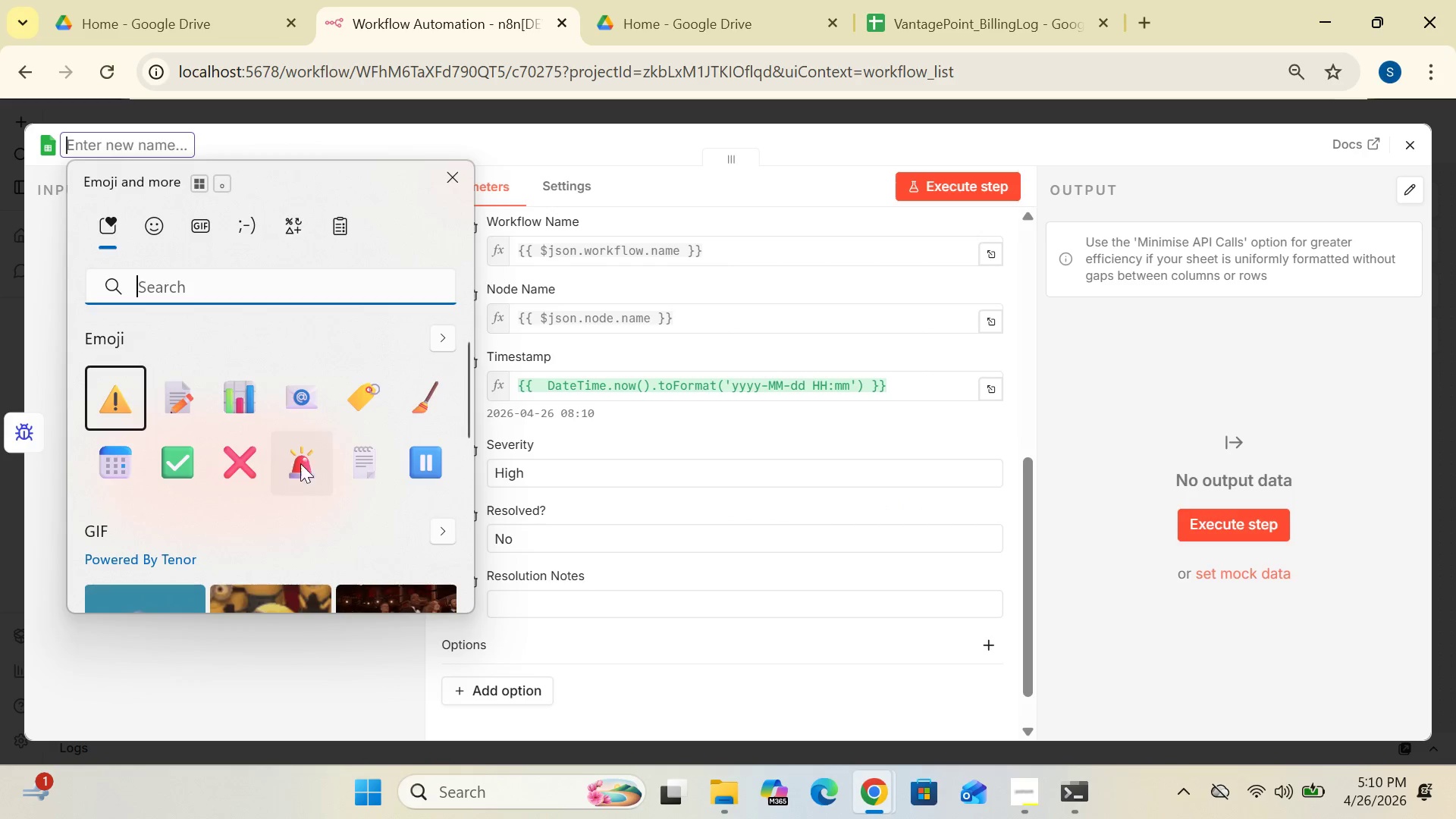 
left_click([295, 472])
 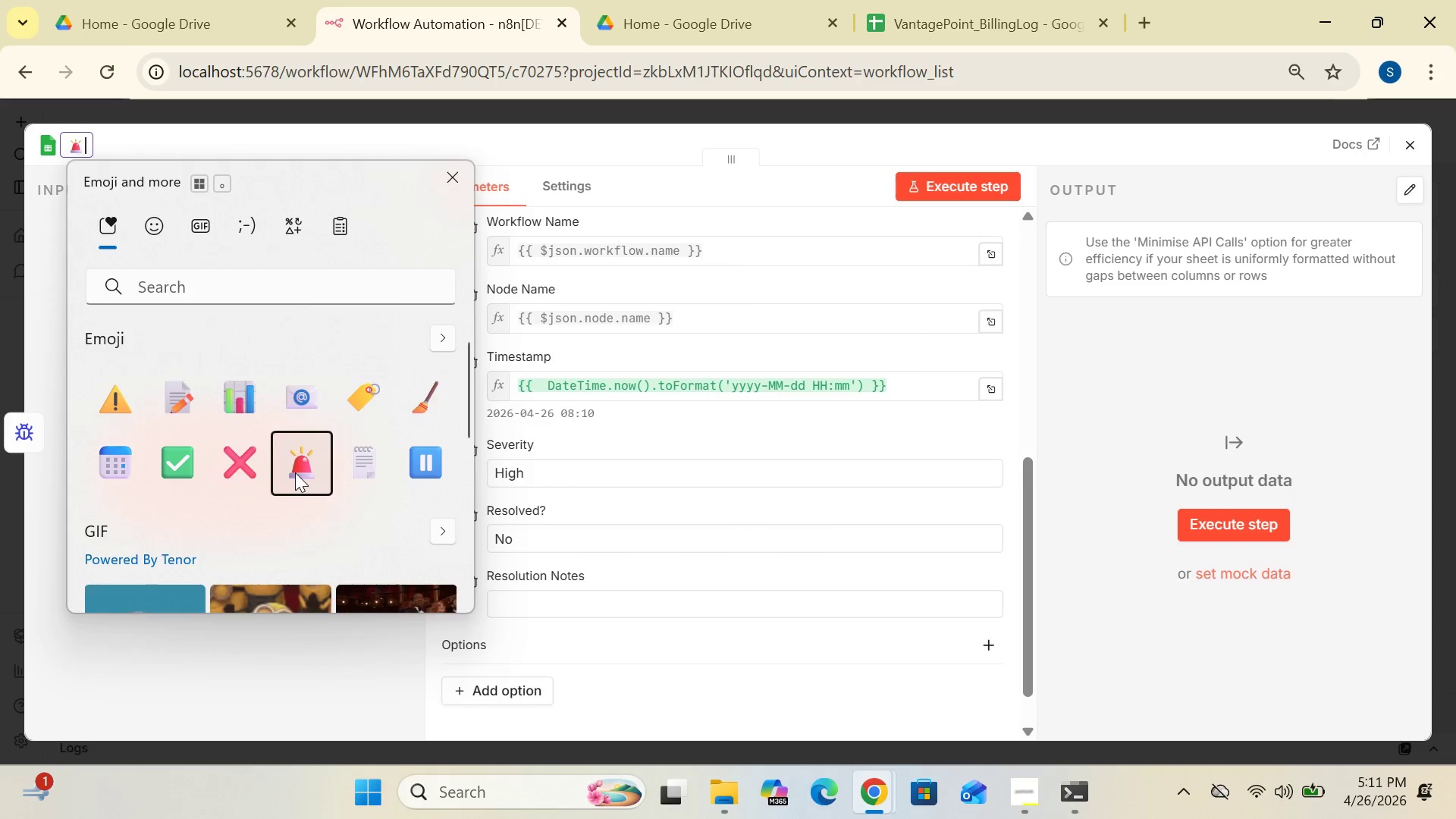 
type( Log Error to Sheet)
 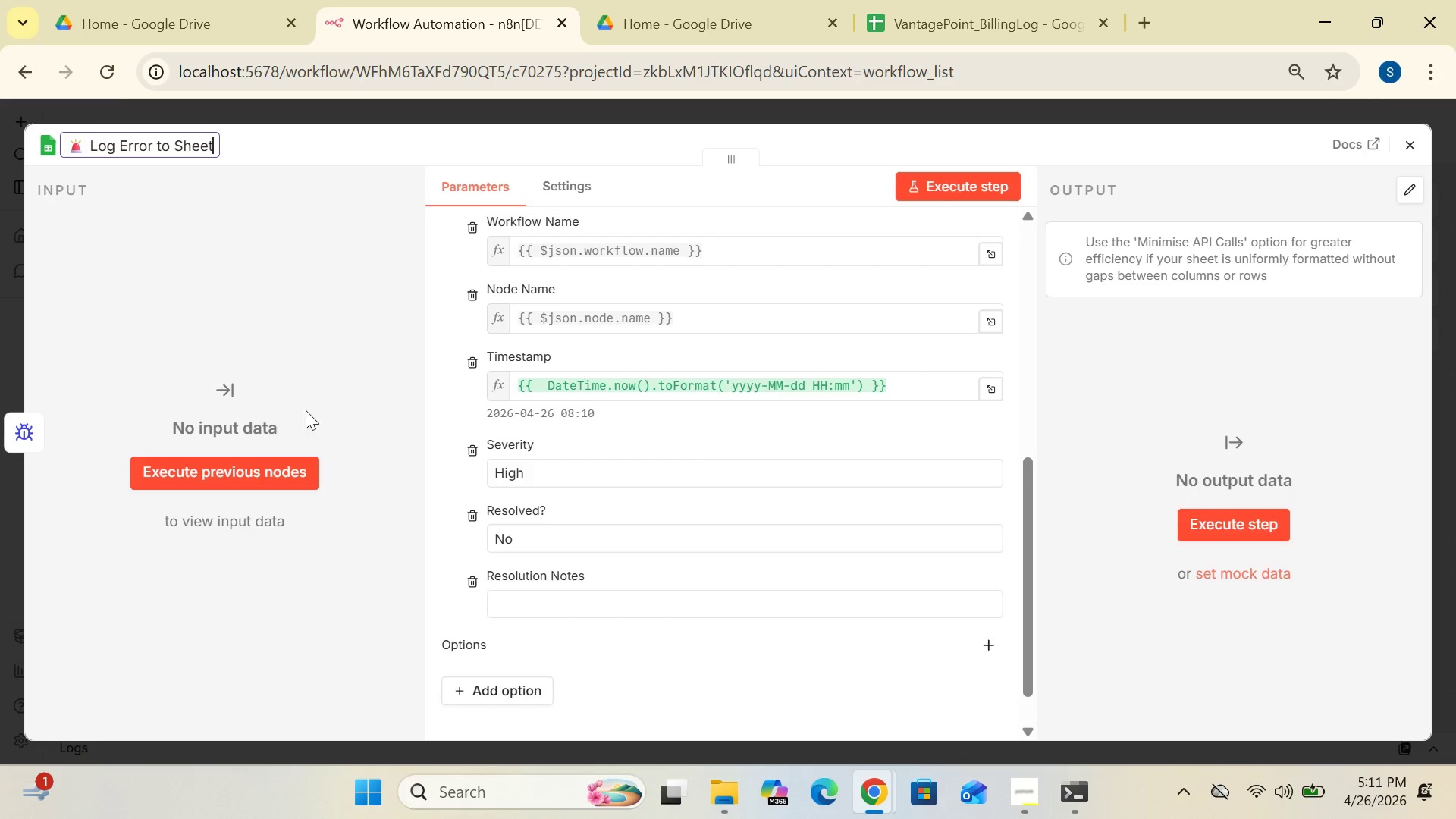 
left_click([322, 360])
 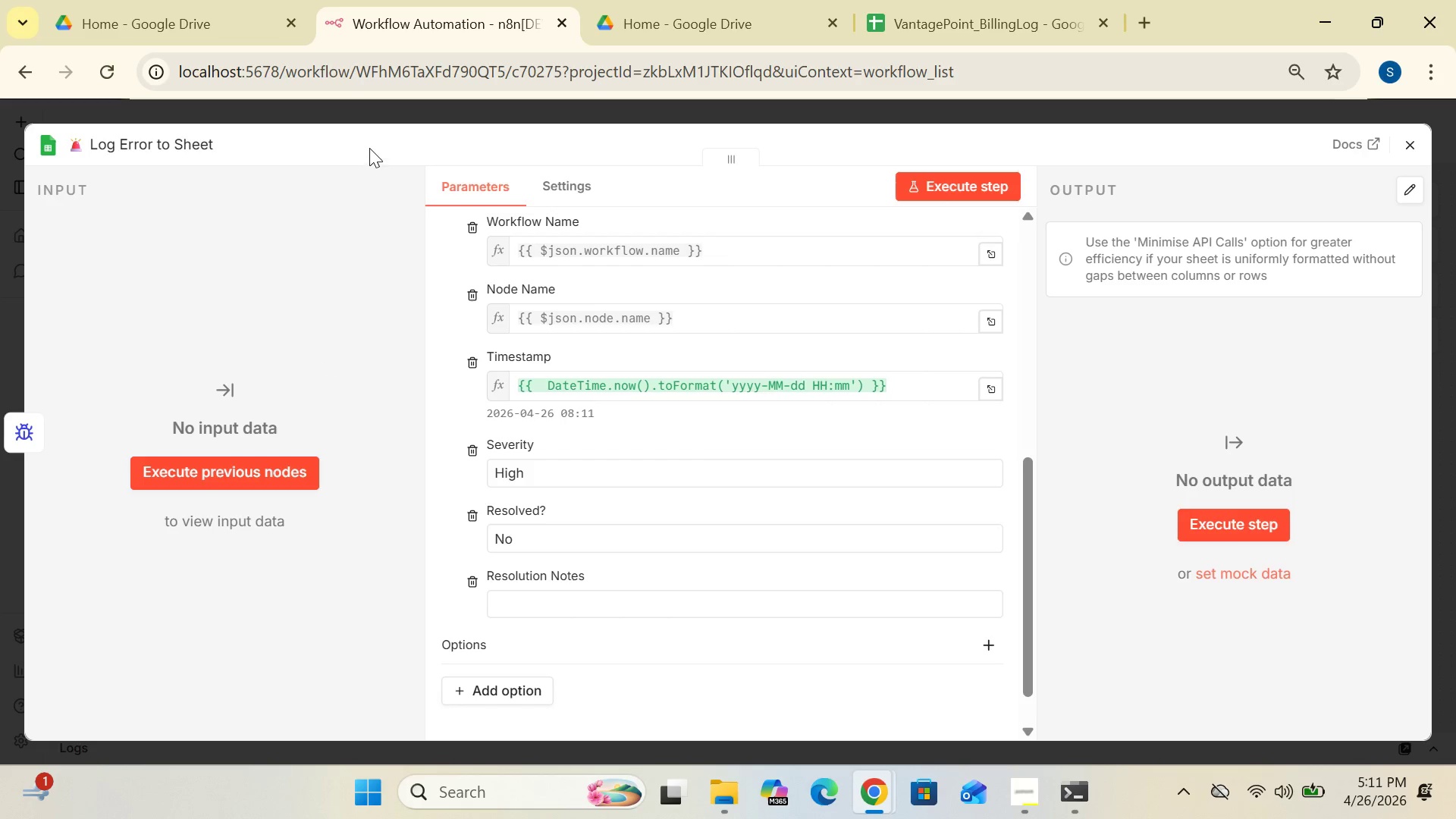 
left_click([369, 139])
 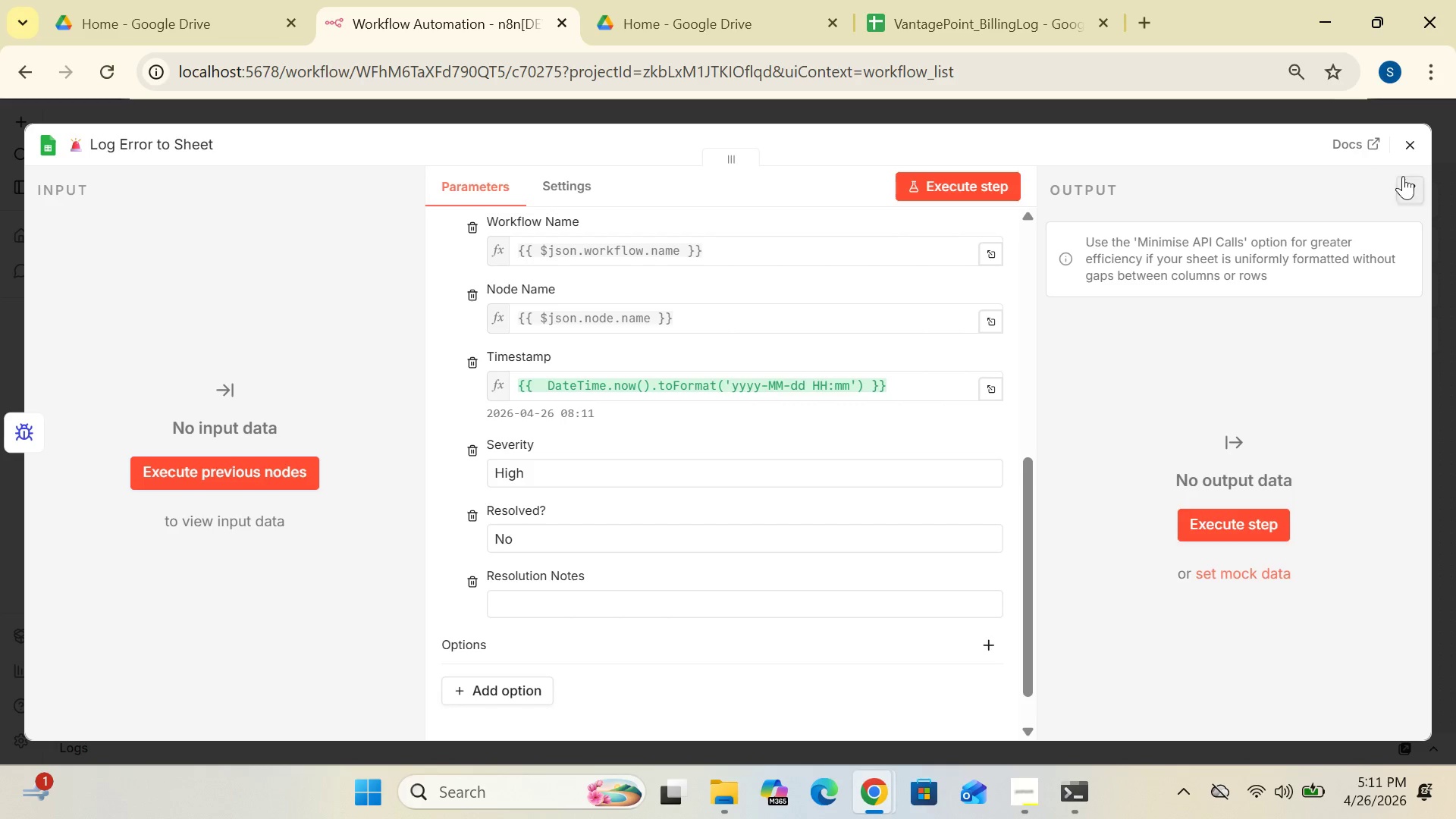 
left_click([1414, 141])
 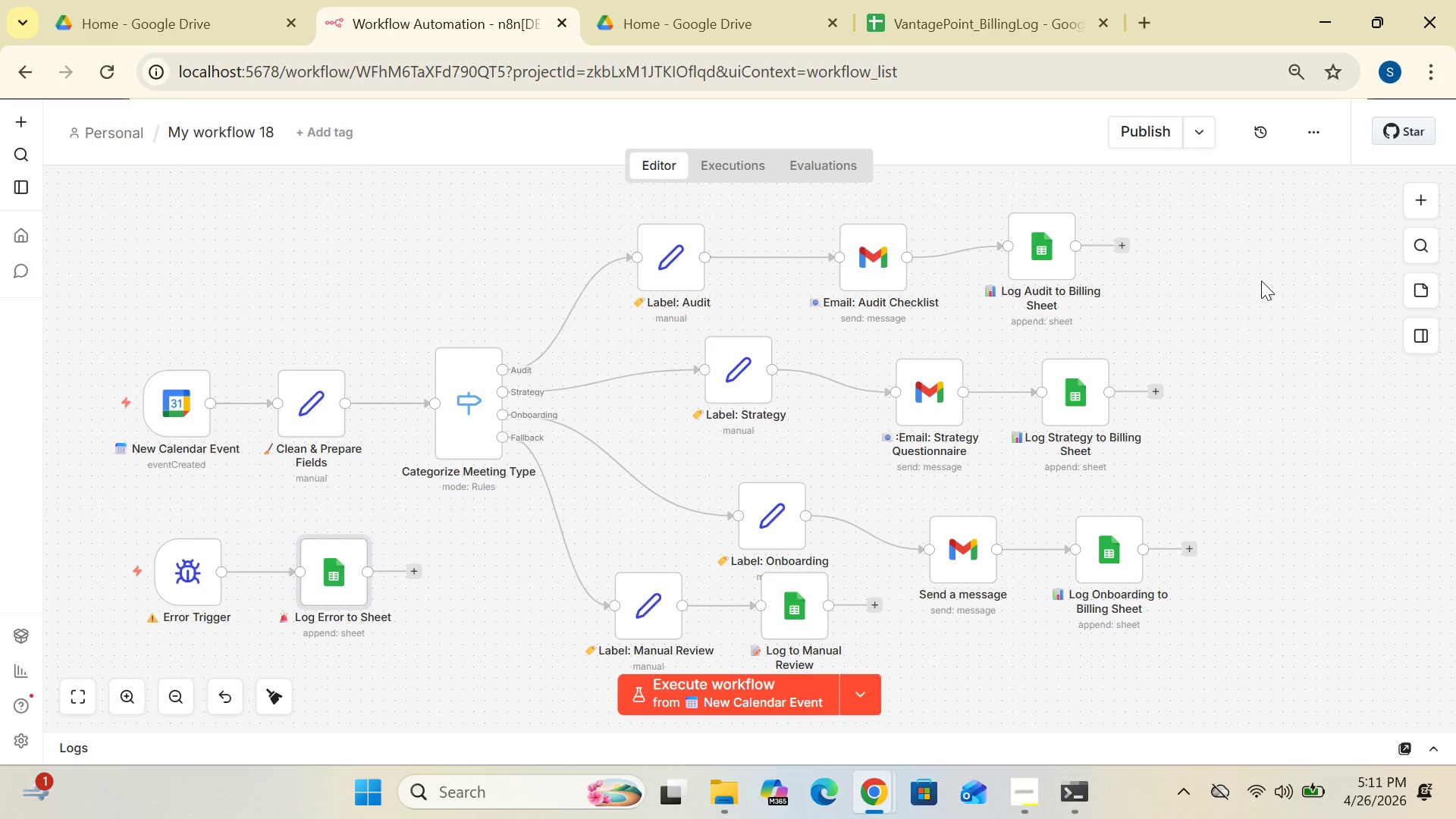 
key(Control+S)
 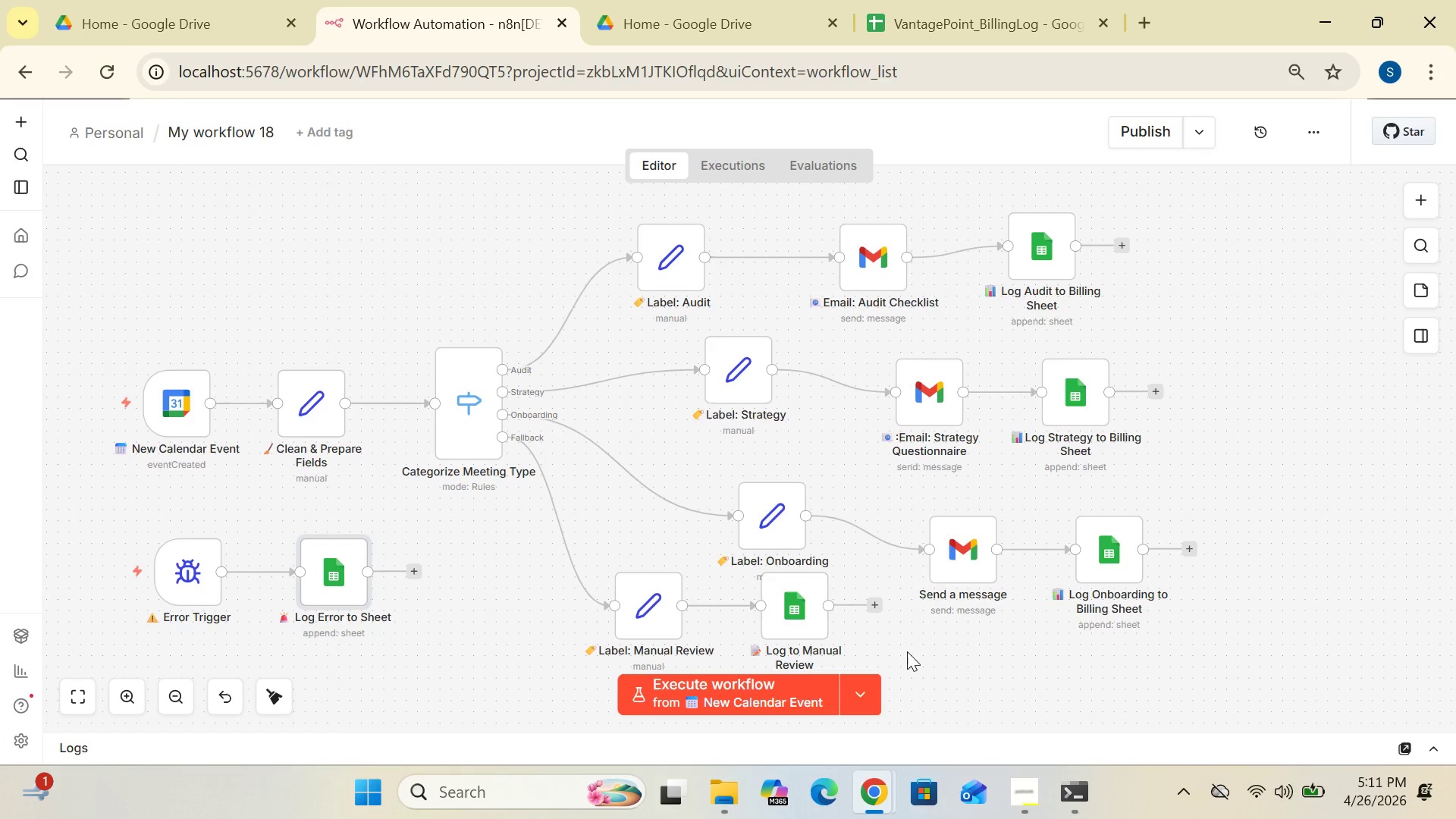 
wait(5.16)
 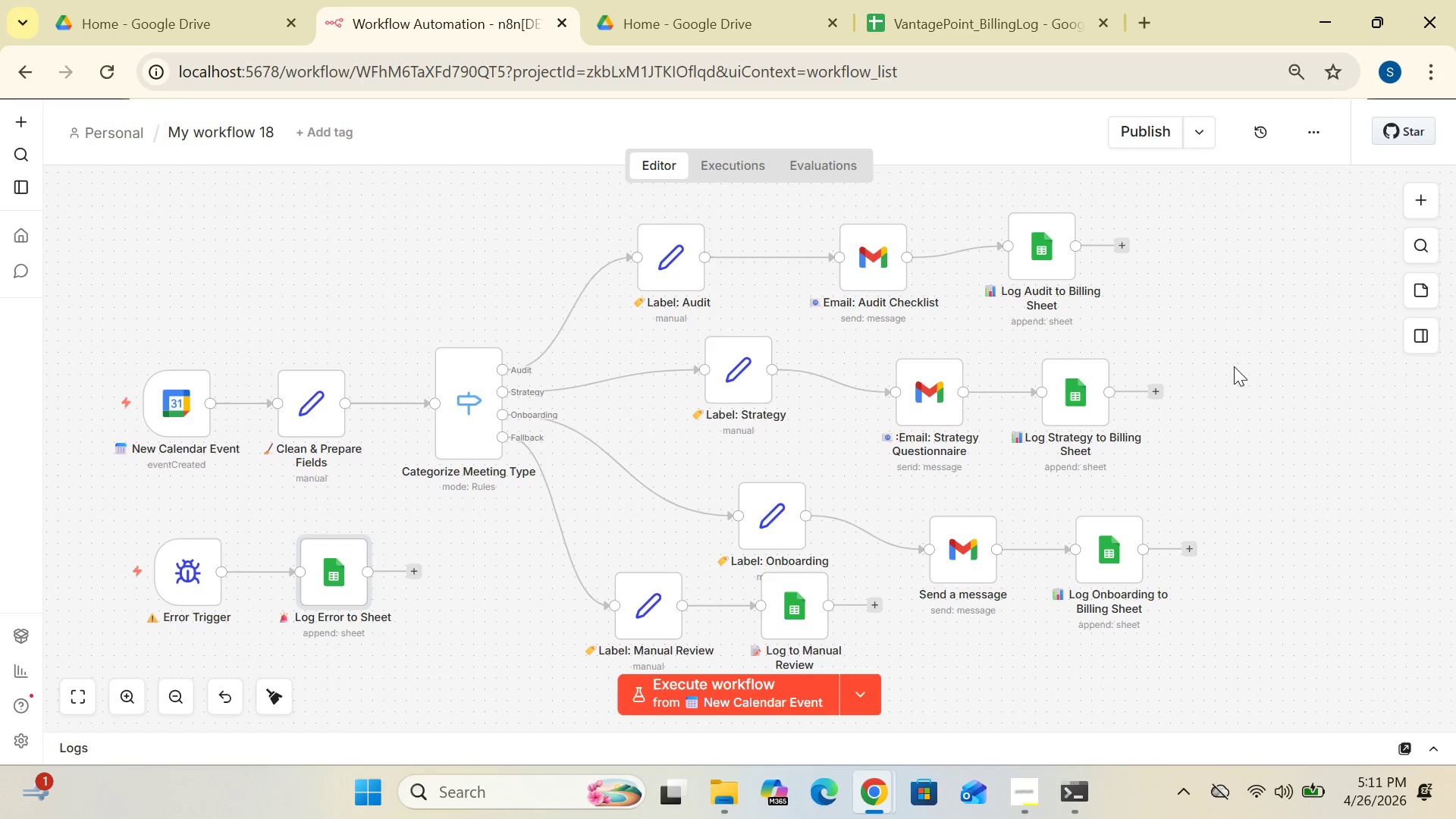 
right_click([1229, 313])
 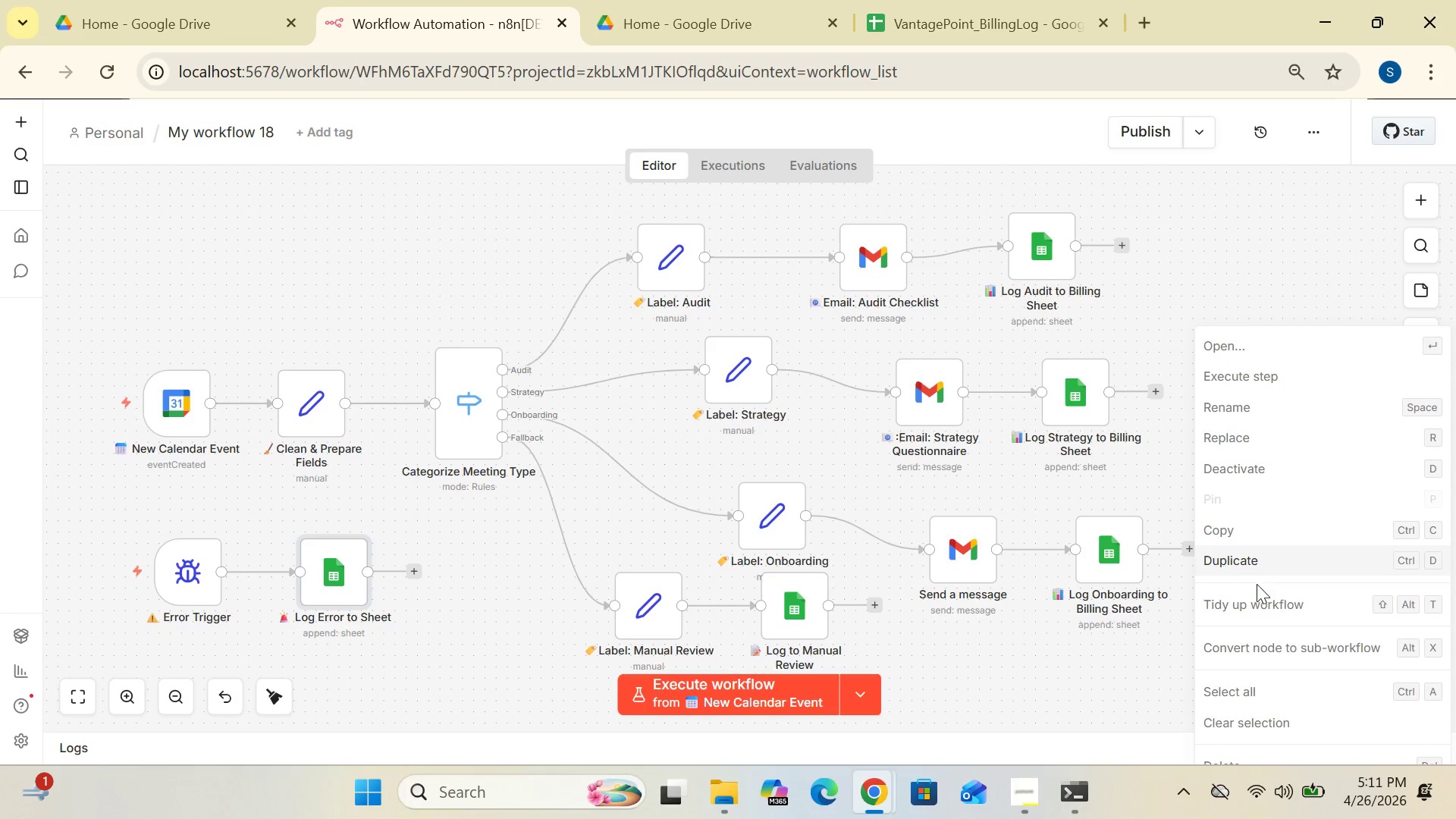 
left_click([1257, 601])
 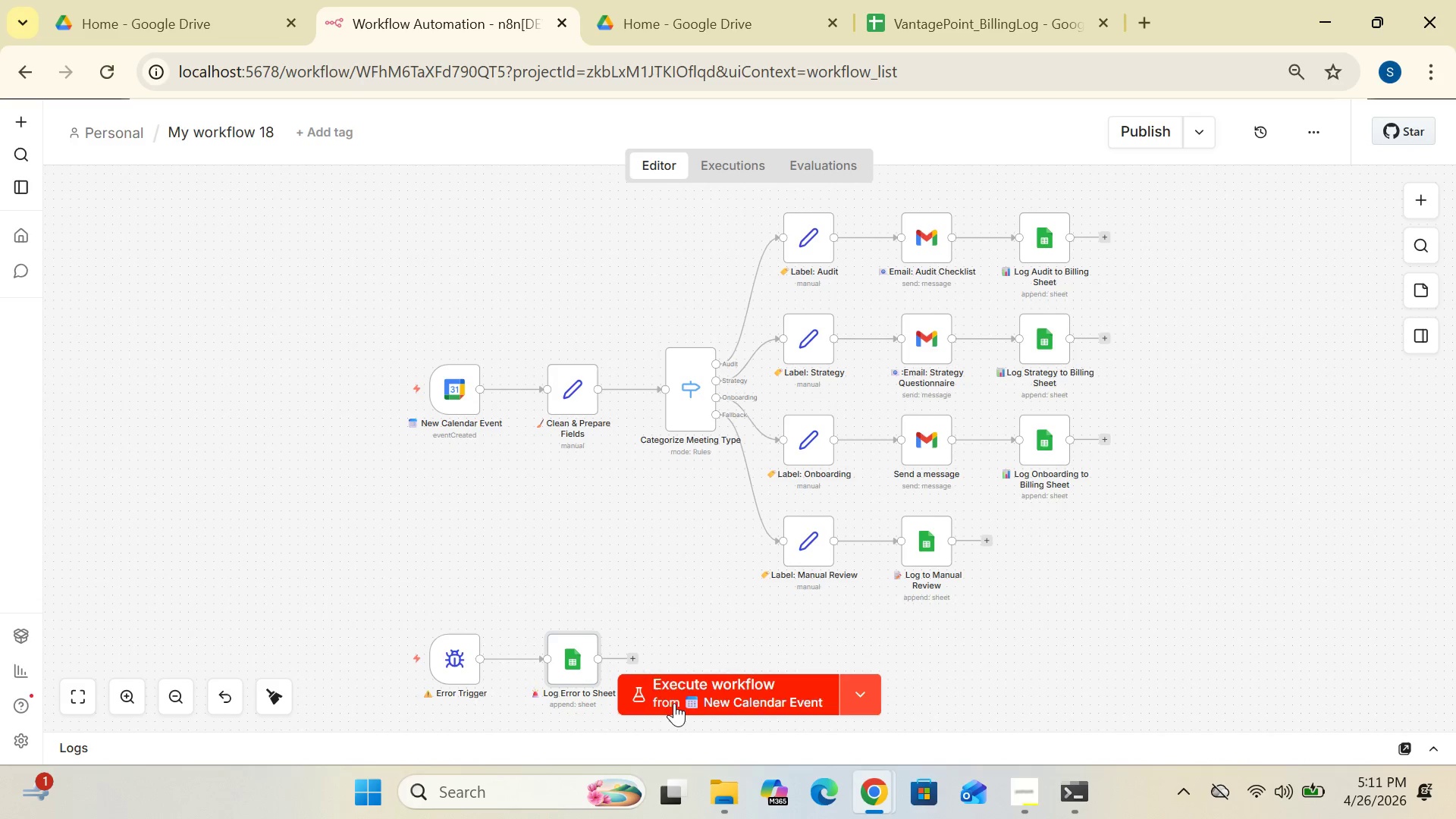 
left_click_drag(start_coordinate=[454, 675], to_coordinate=[286, 606])
 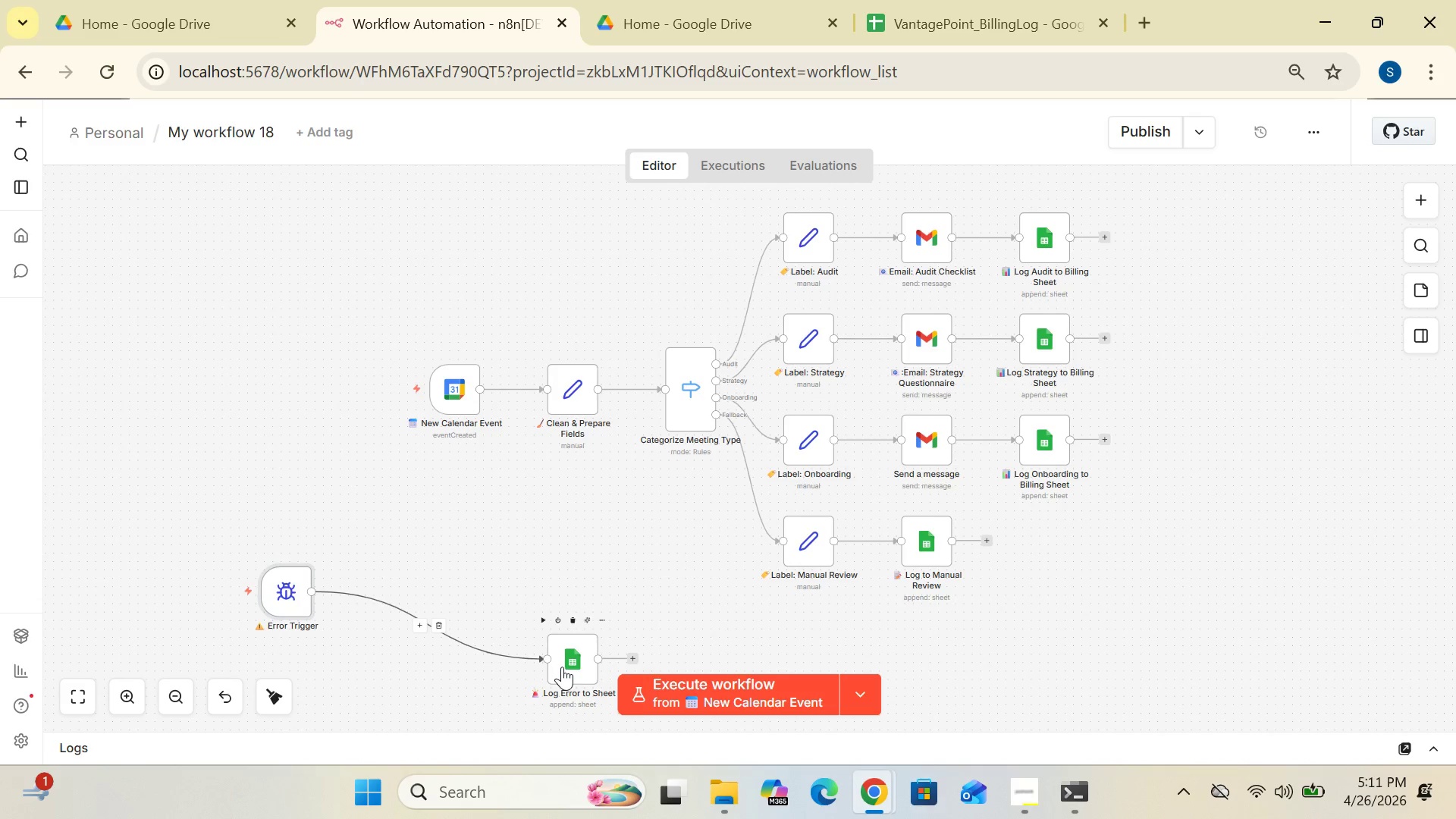 
left_click_drag(start_coordinate=[562, 666], to_coordinate=[417, 591])
 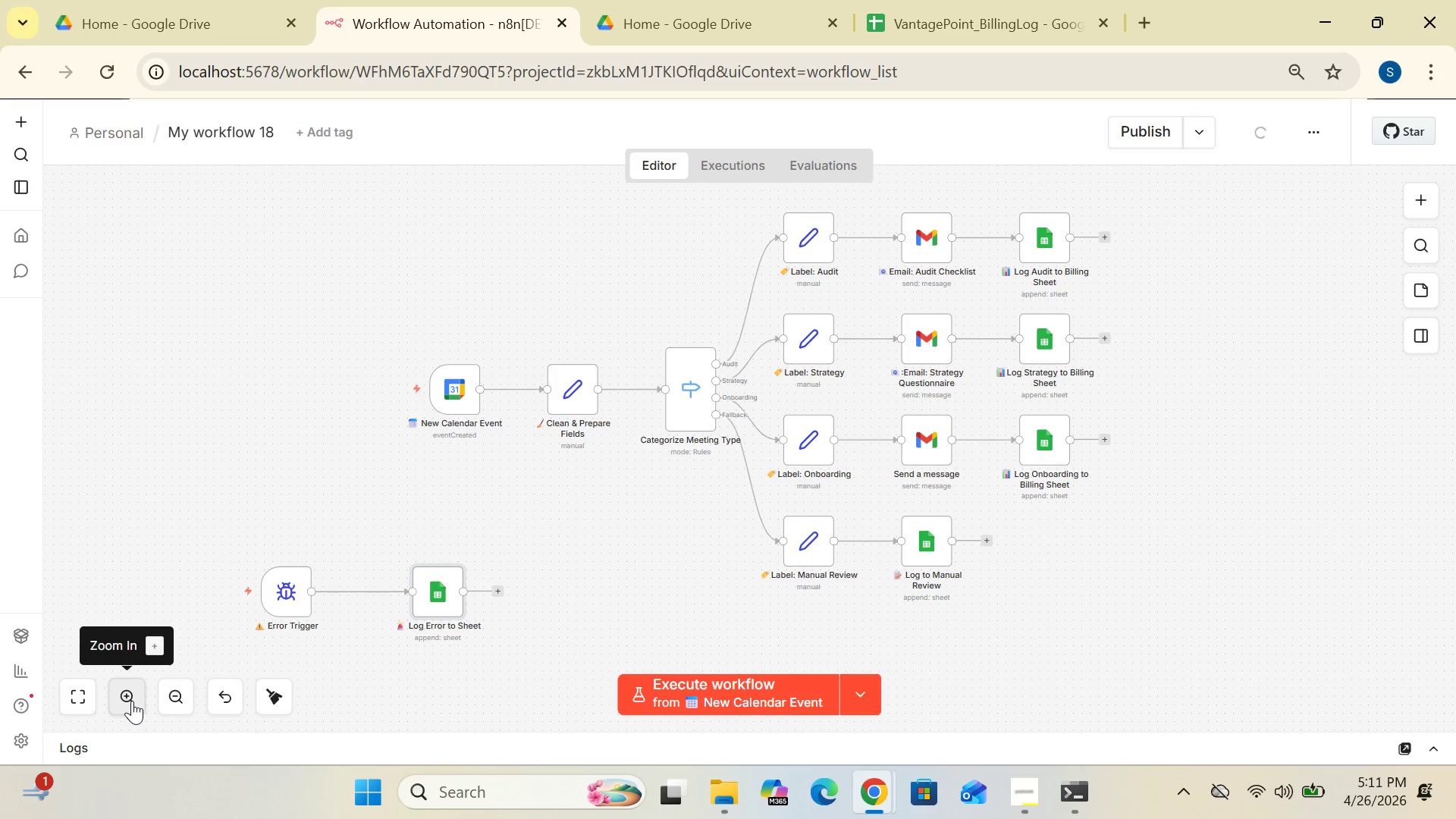 
left_click([132, 701])
 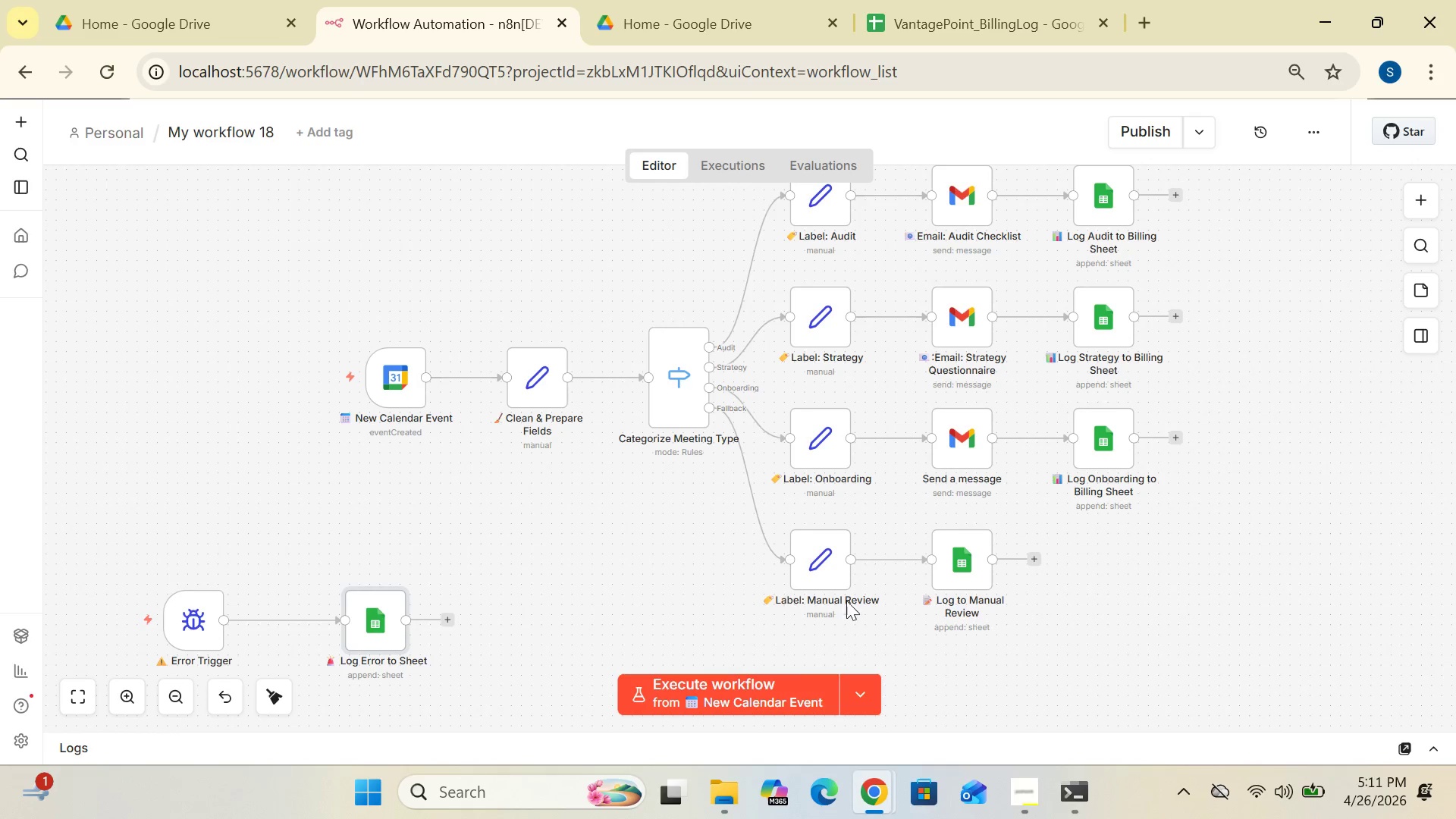 
left_click([1265, 499])
 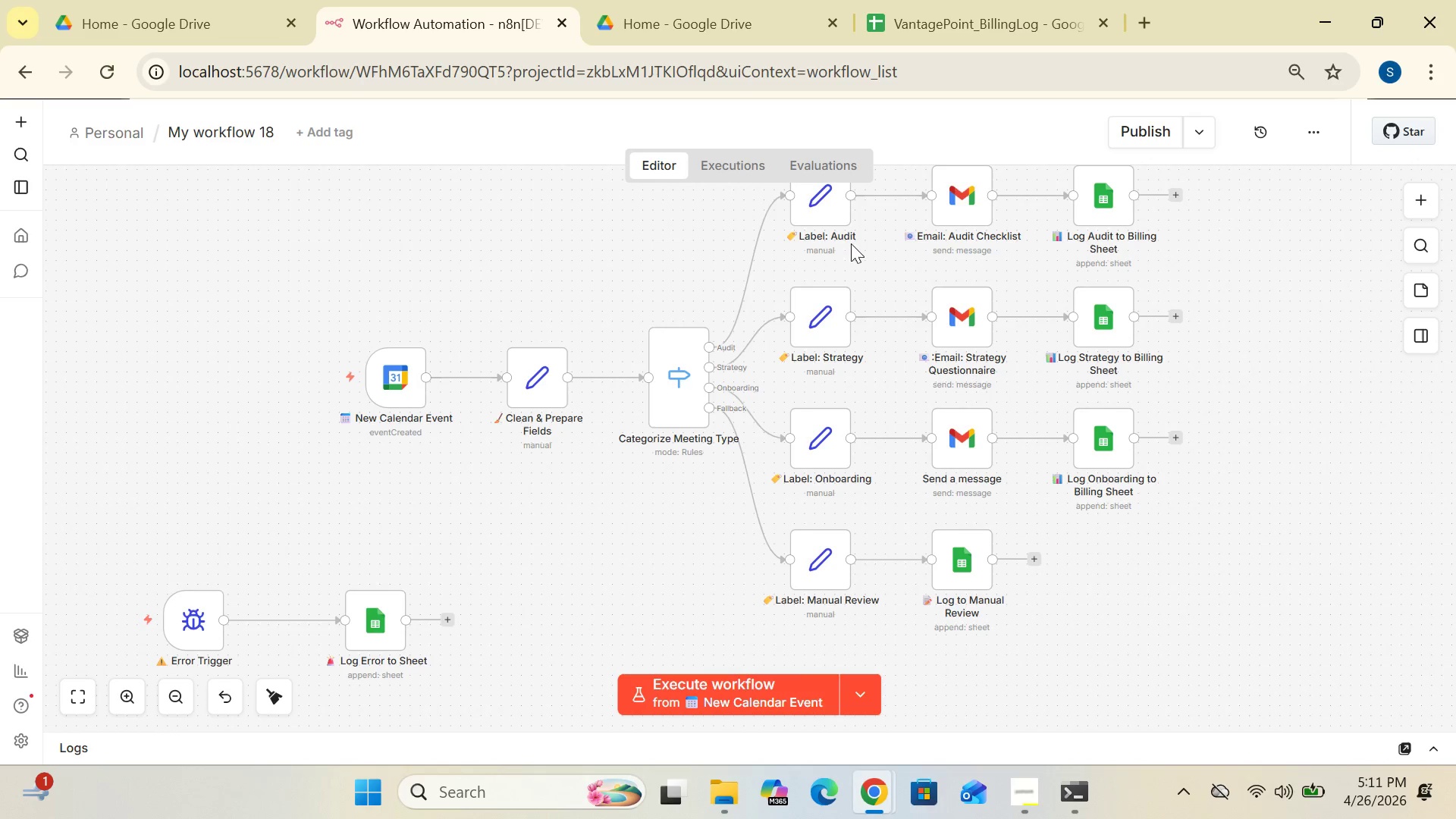 
left_click_drag(start_coordinate=[828, 203], to_coordinate=[831, 231])
 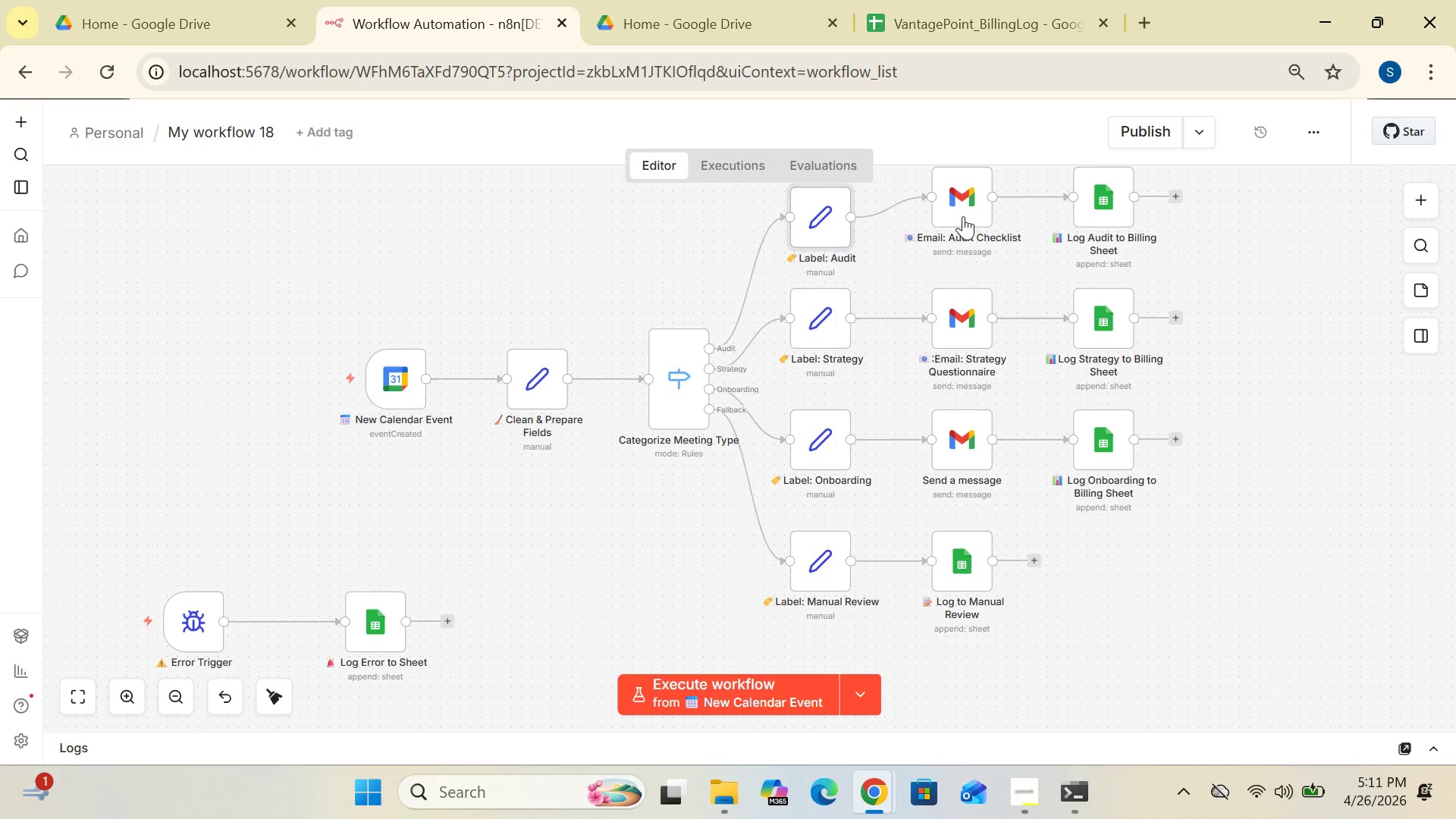 